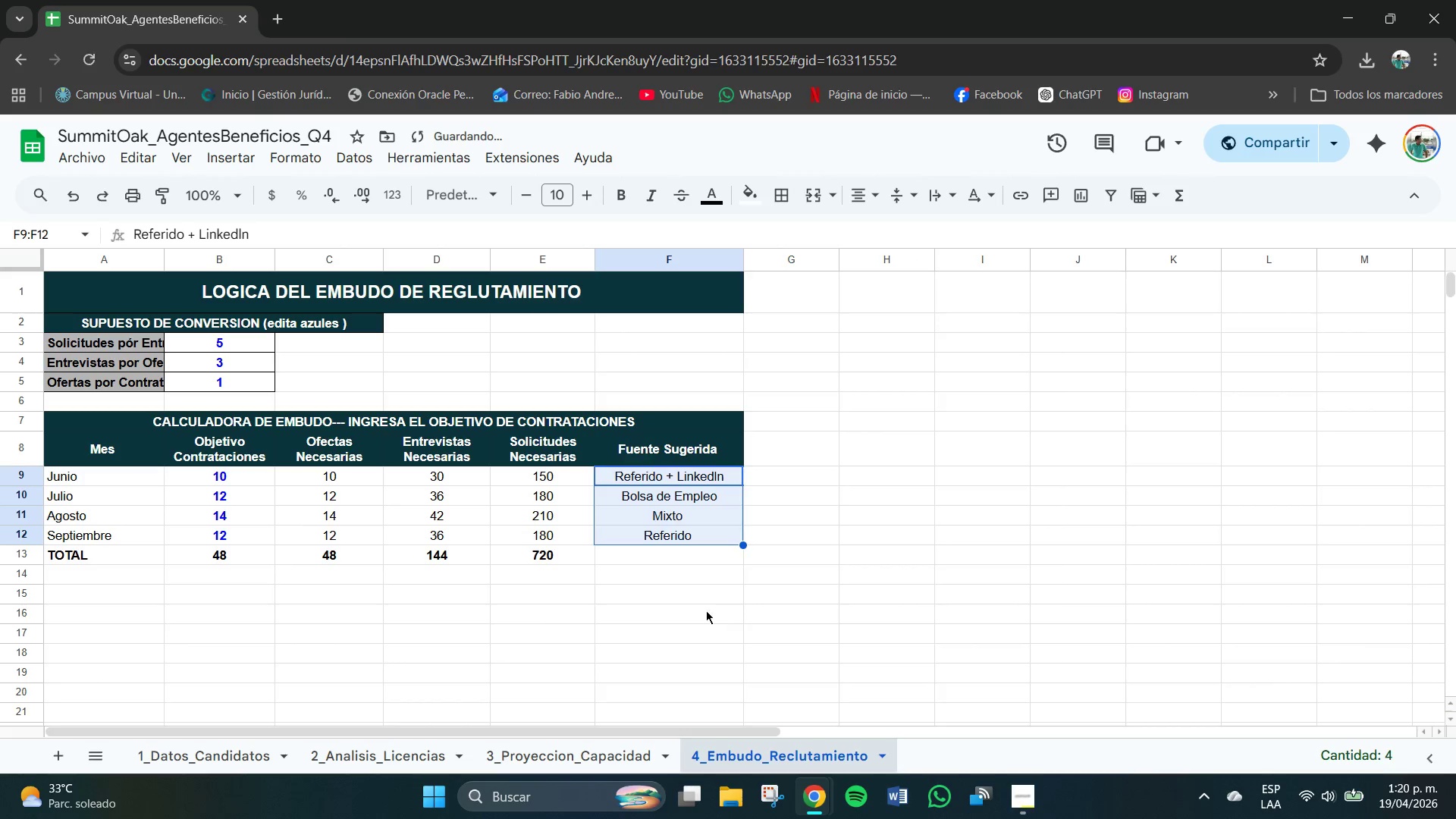 
left_click([687, 584])
 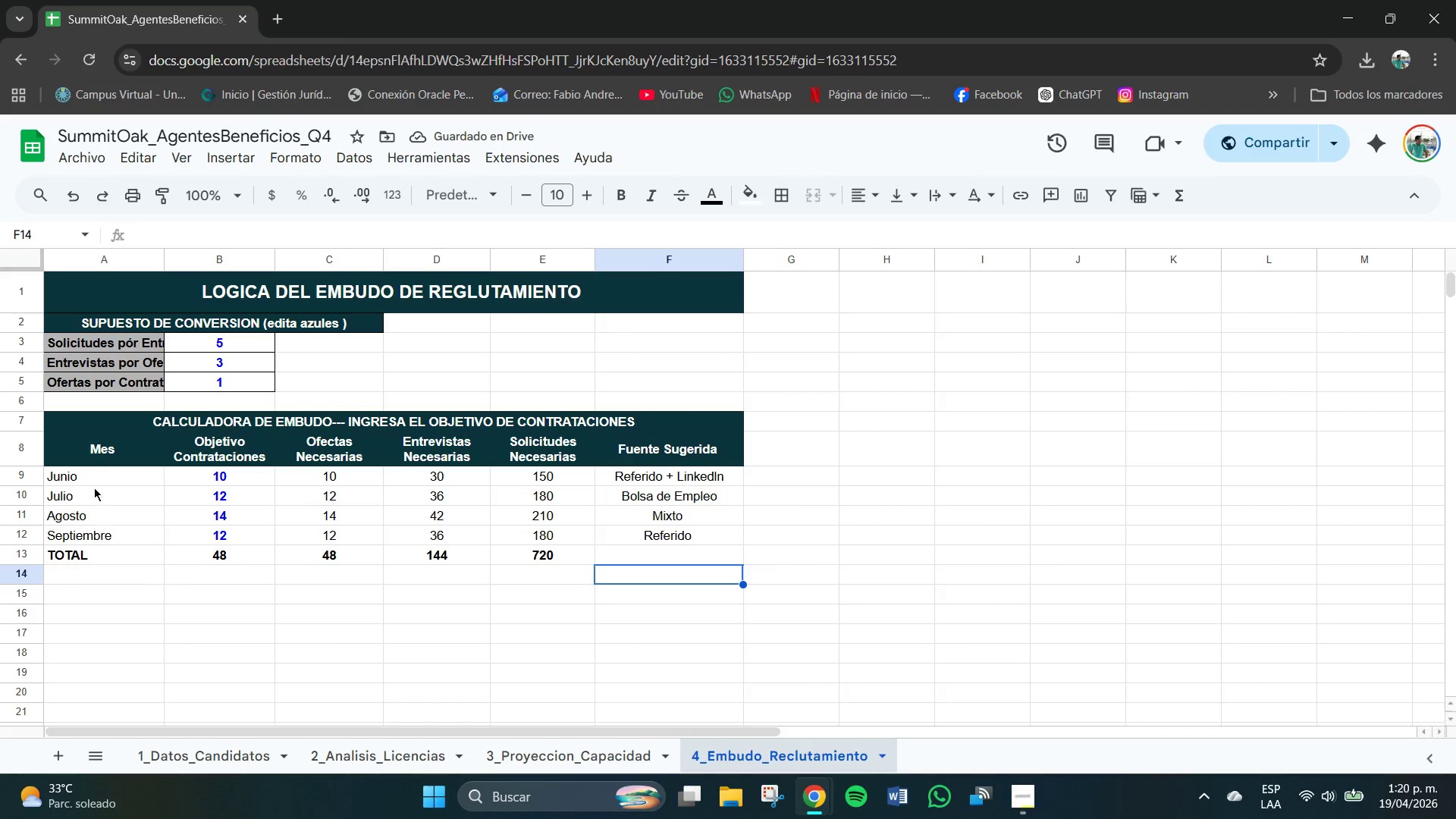 
left_click_drag(start_coordinate=[78, 467], to_coordinate=[739, 552])
 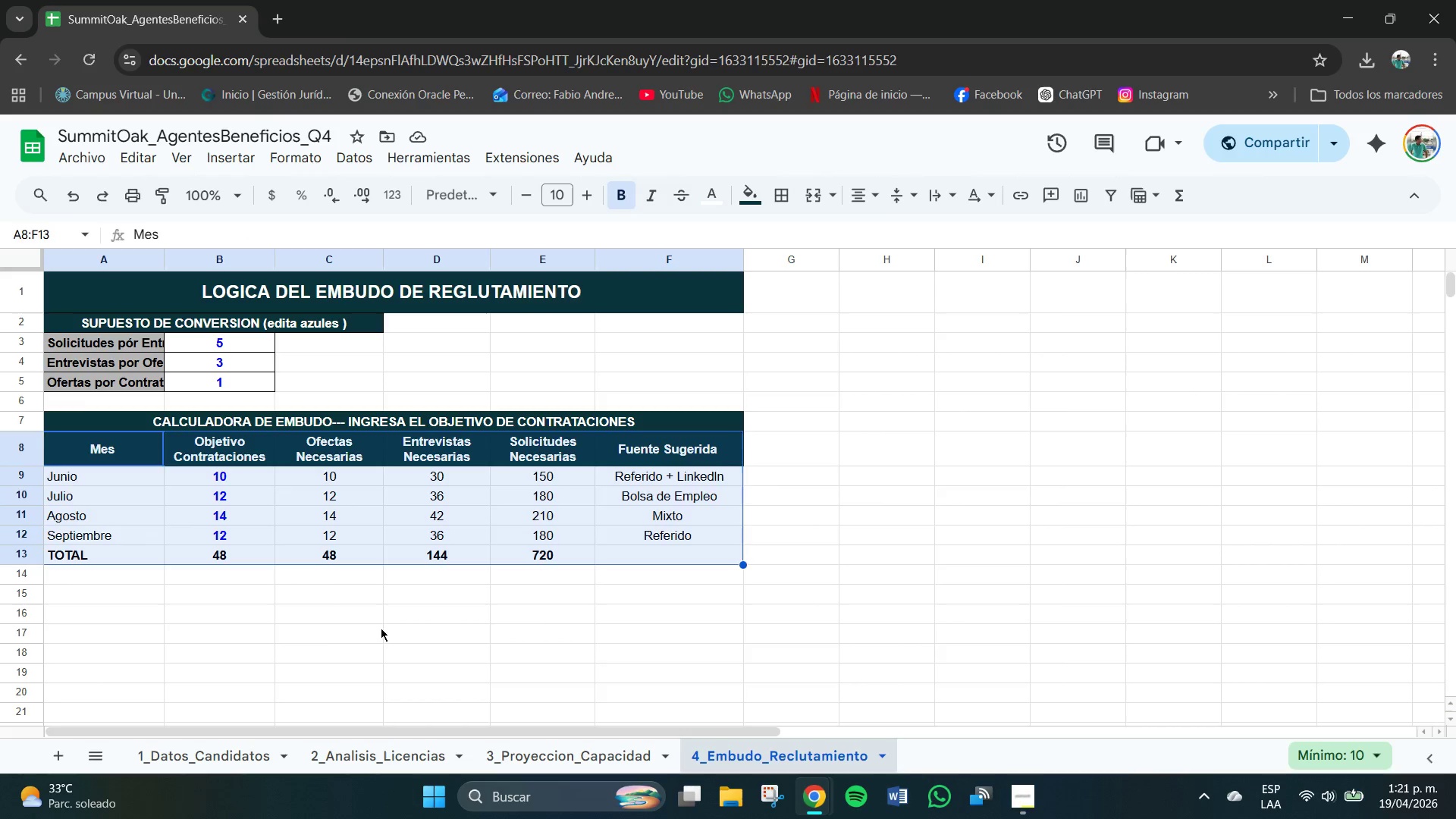 
left_click([321, 641])
 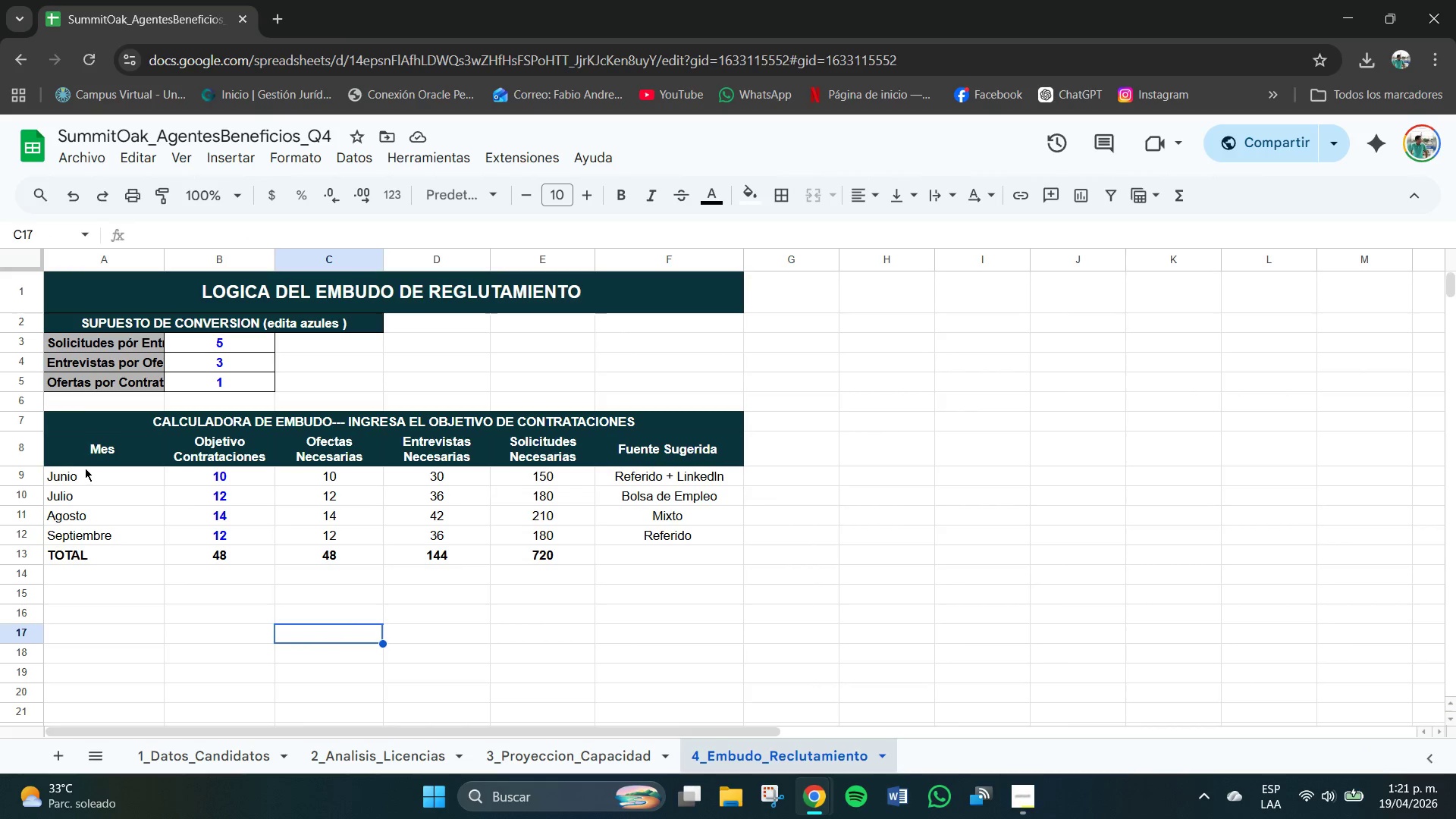 
left_click_drag(start_coordinate=[89, 469], to_coordinate=[702, 560])
 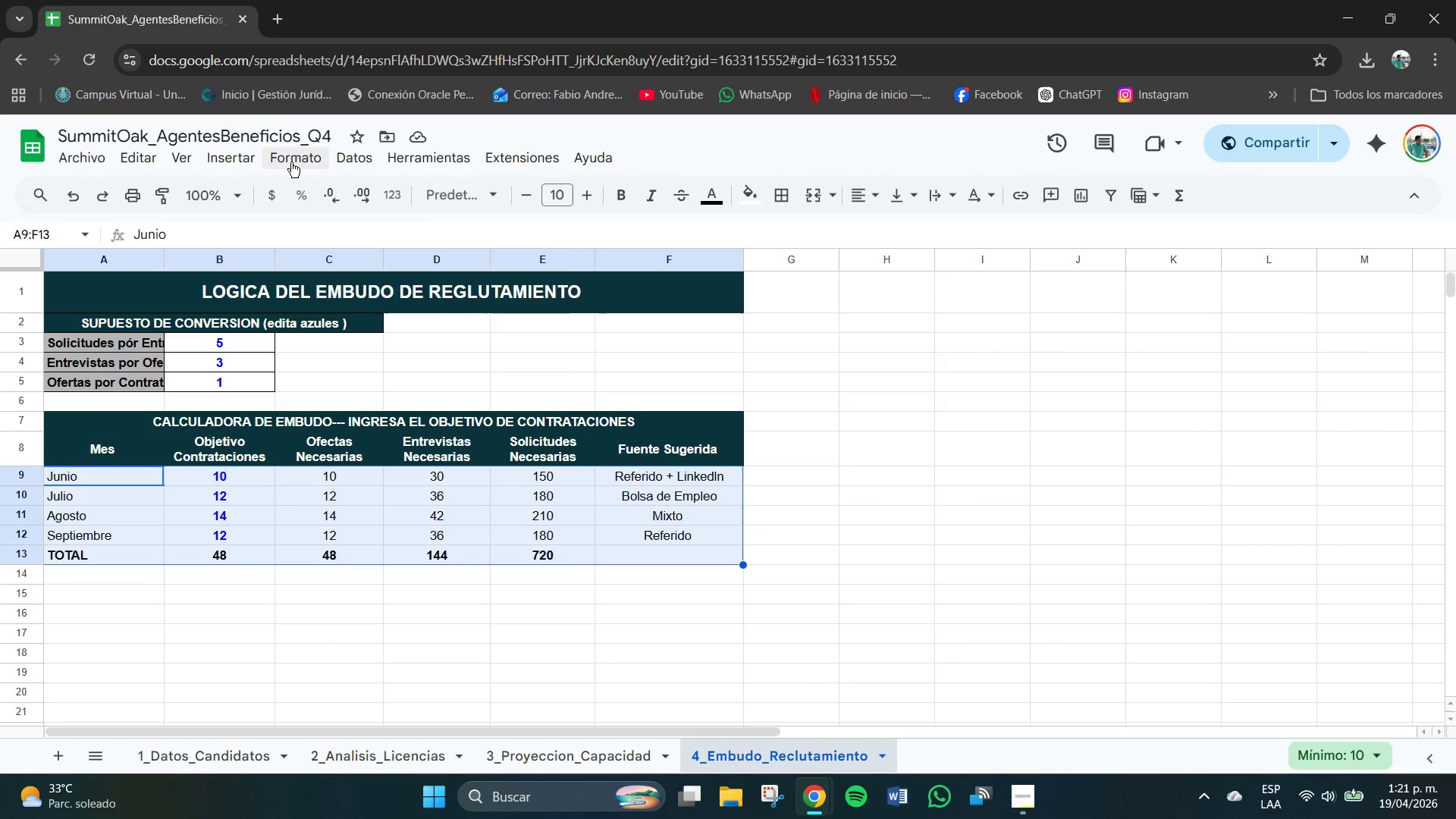 
left_click([279, 159])
 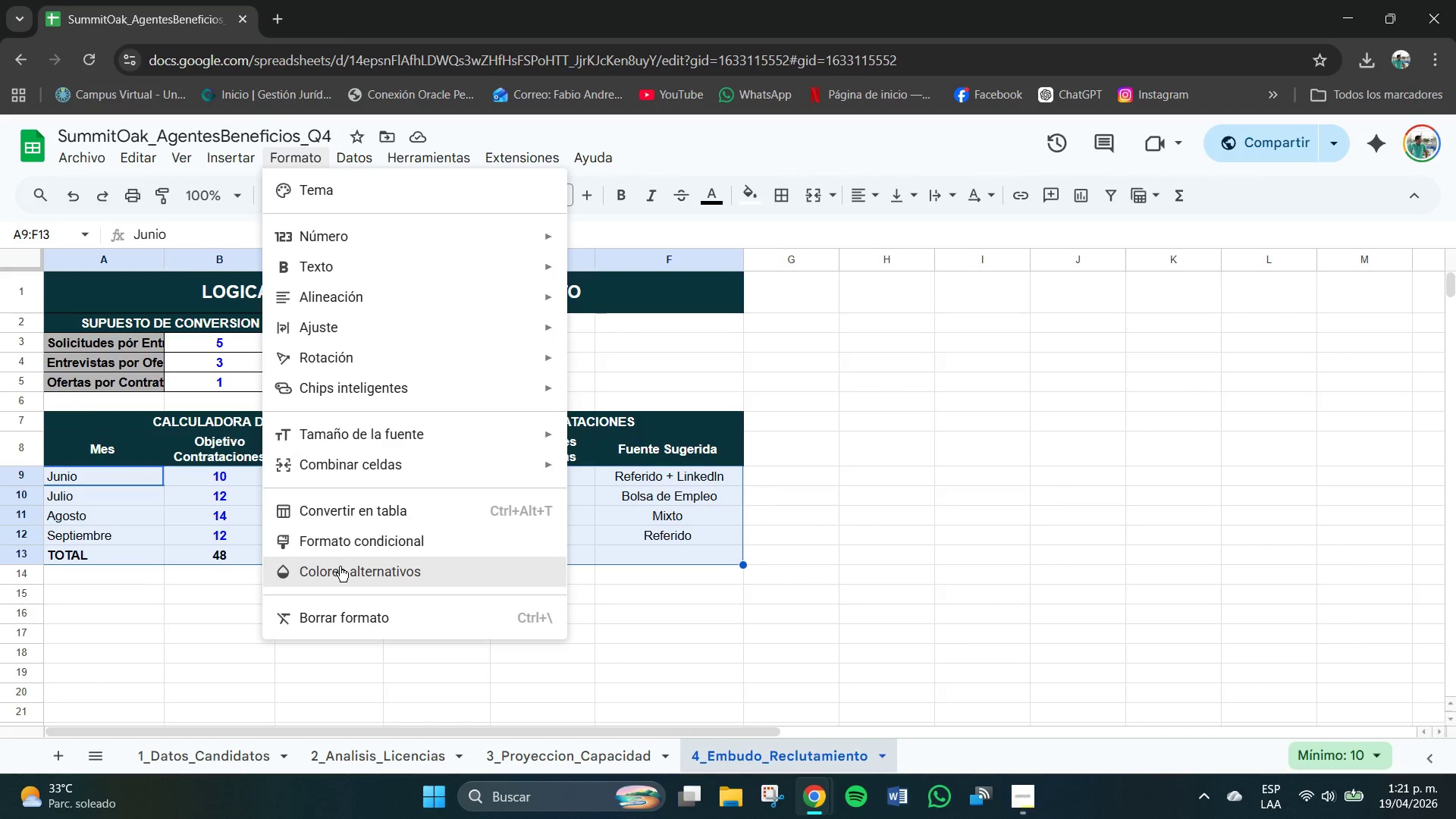 
left_click([340, 566])
 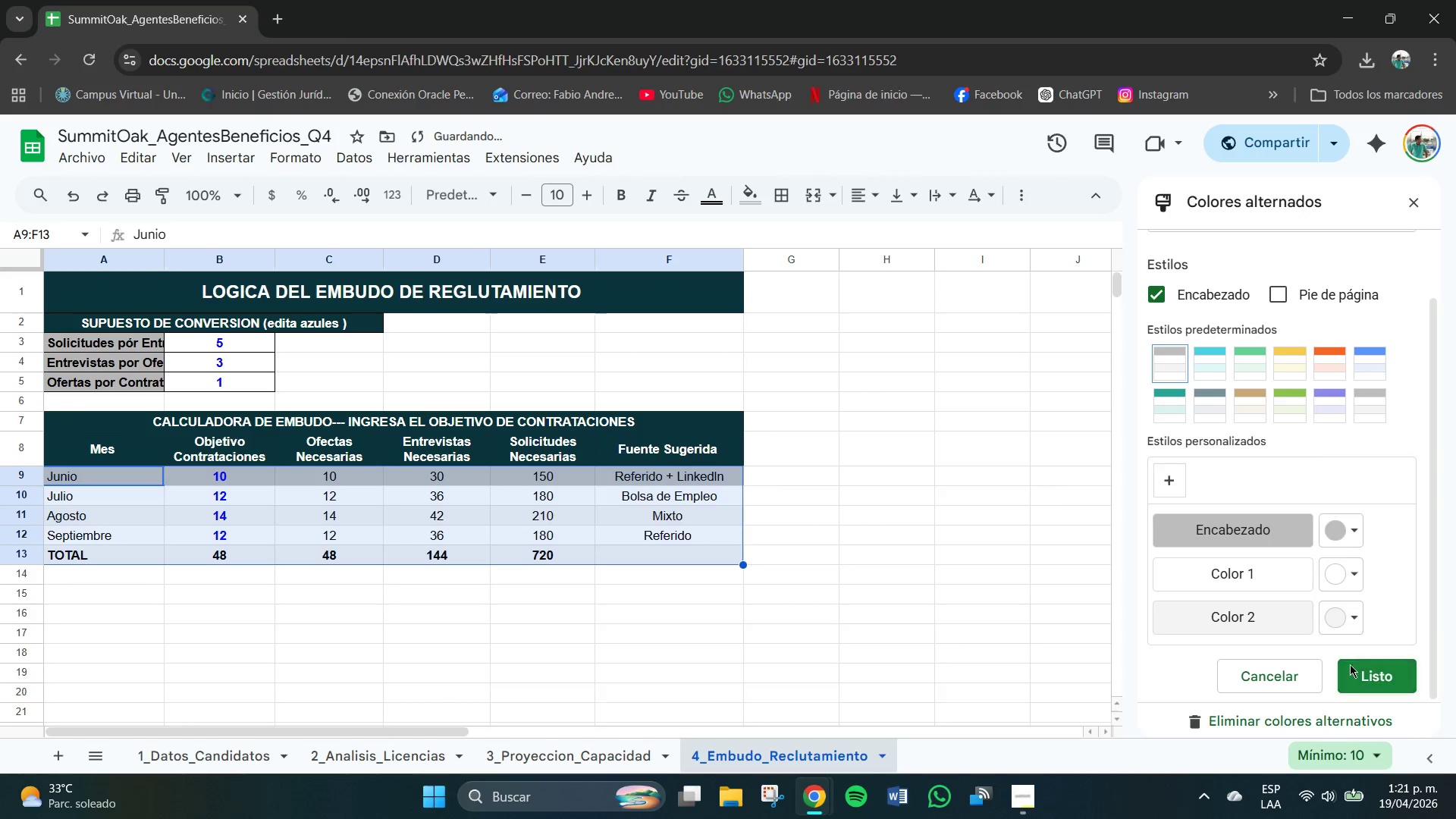 
left_click([1363, 676])
 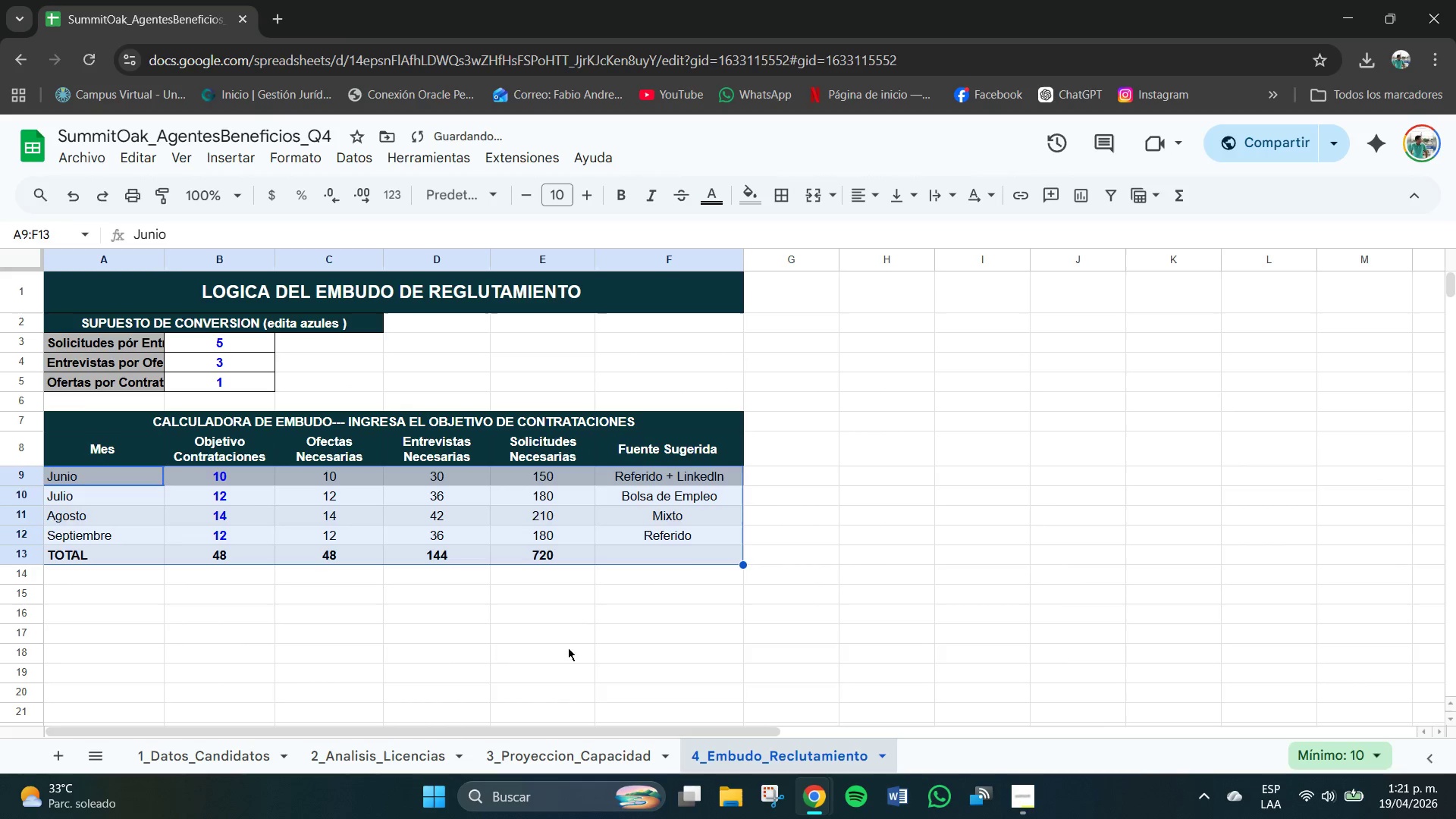 
left_click([441, 650])
 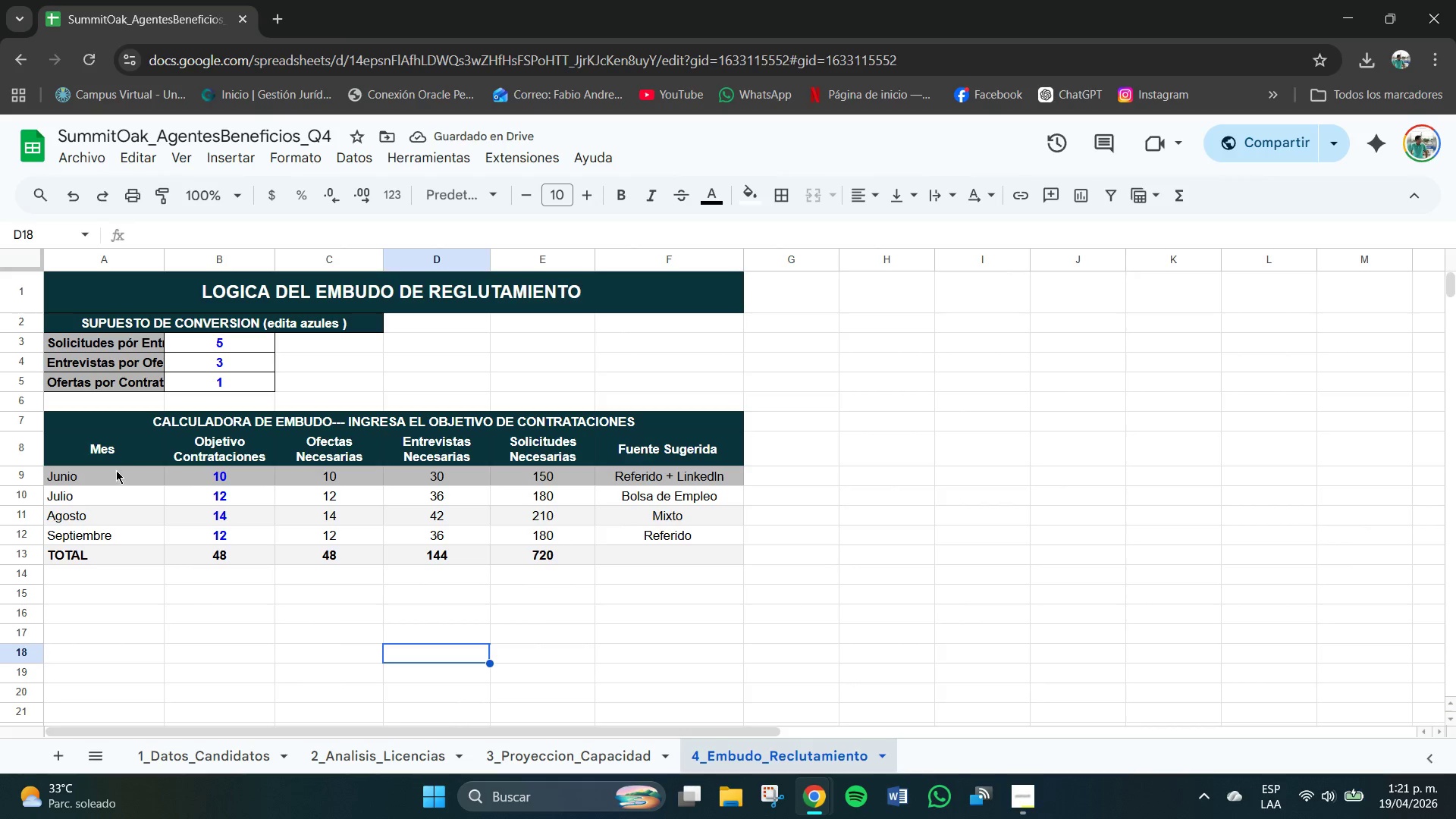 
left_click_drag(start_coordinate=[101, 469], to_coordinate=[708, 486])
 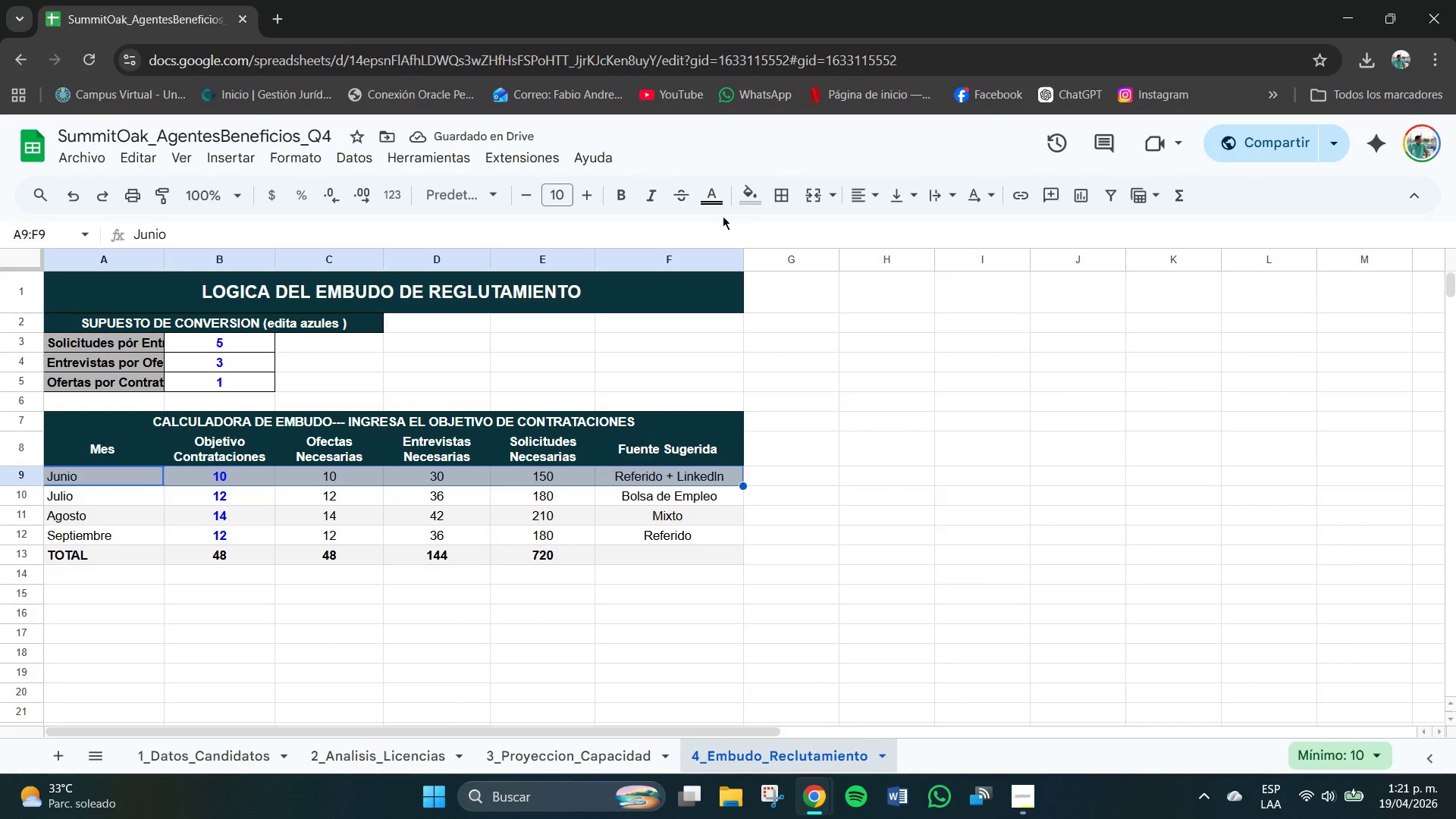 
left_click([738, 206])
 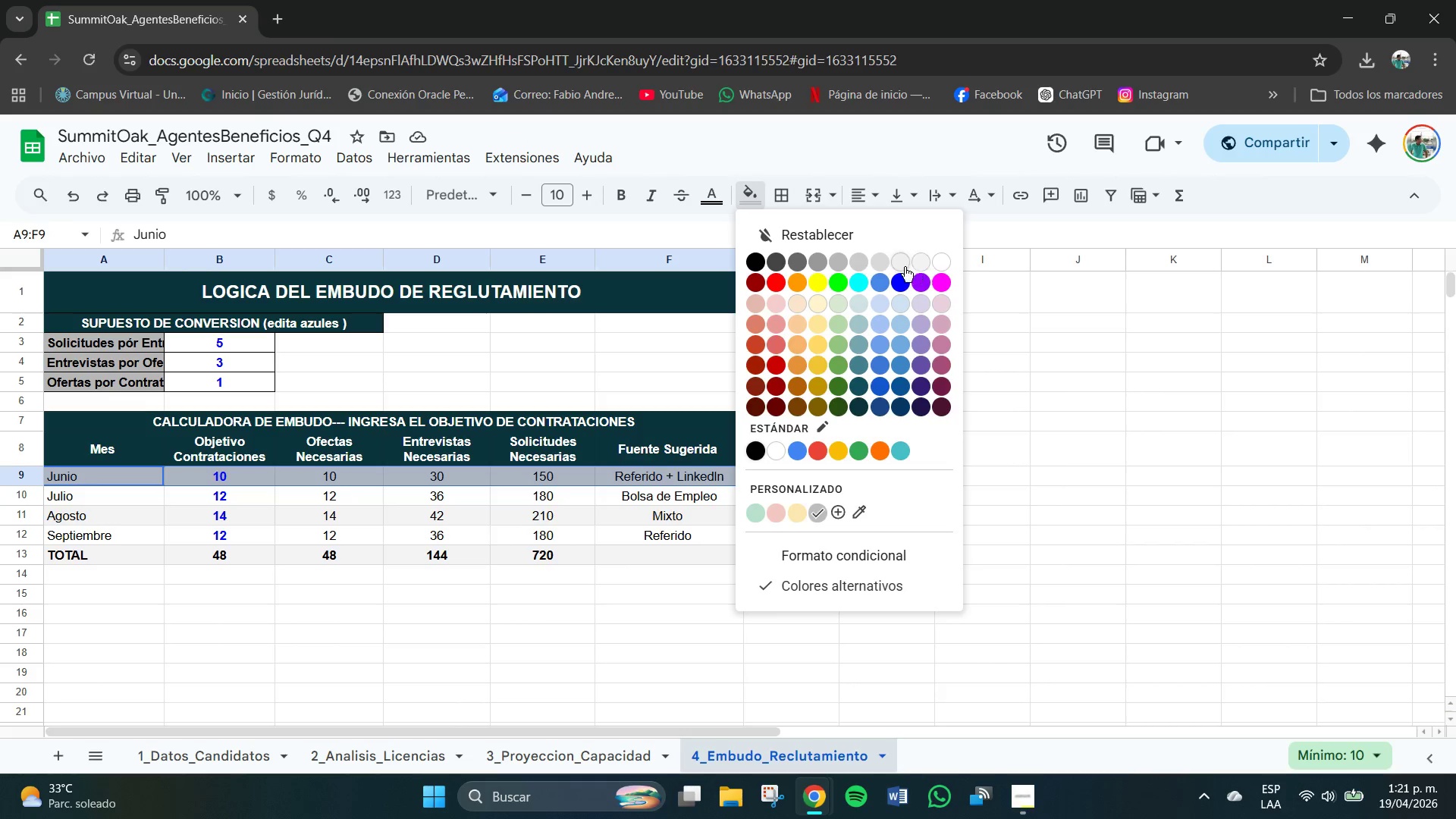 
left_click([899, 262])
 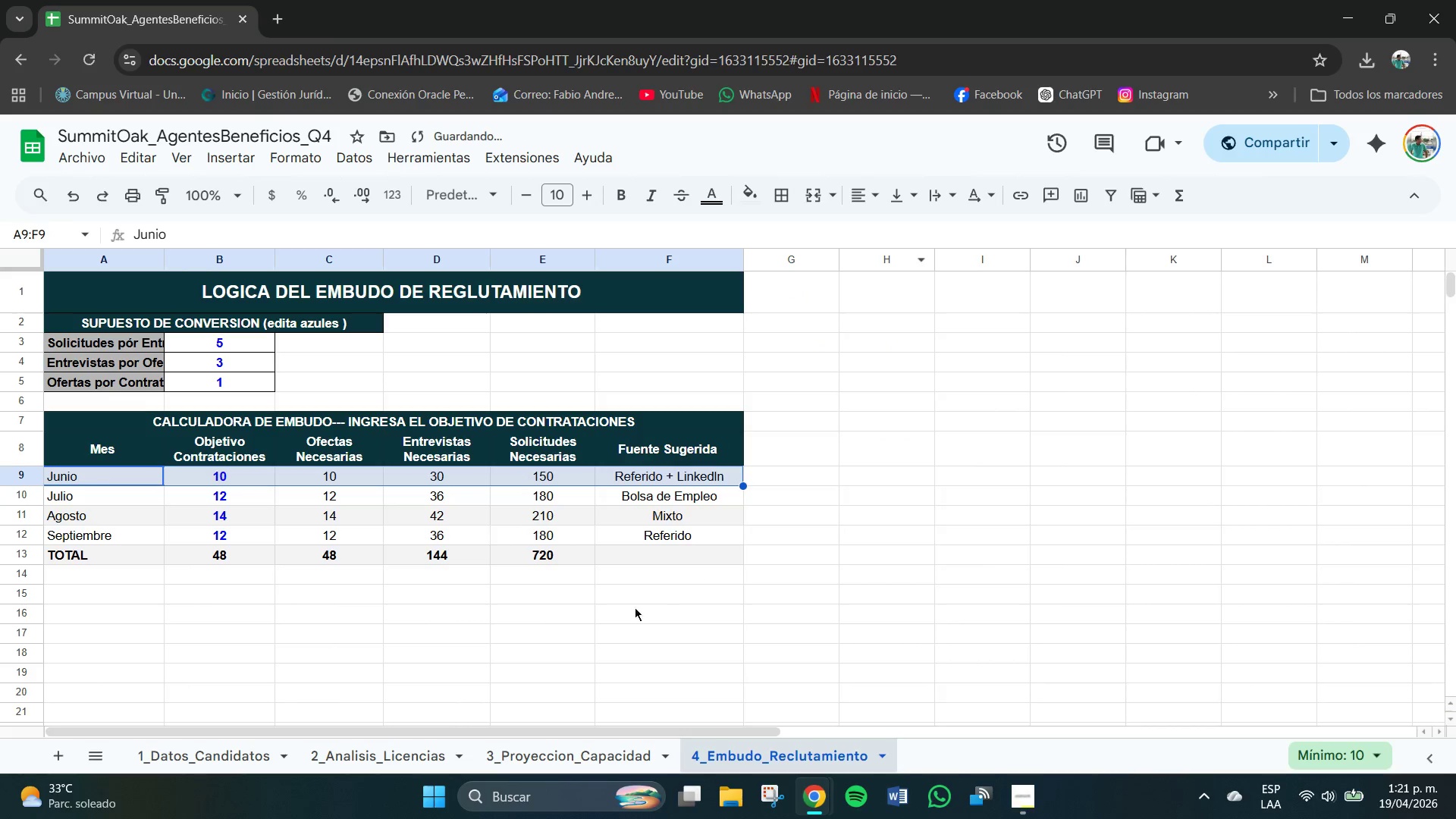 
left_click([610, 624])
 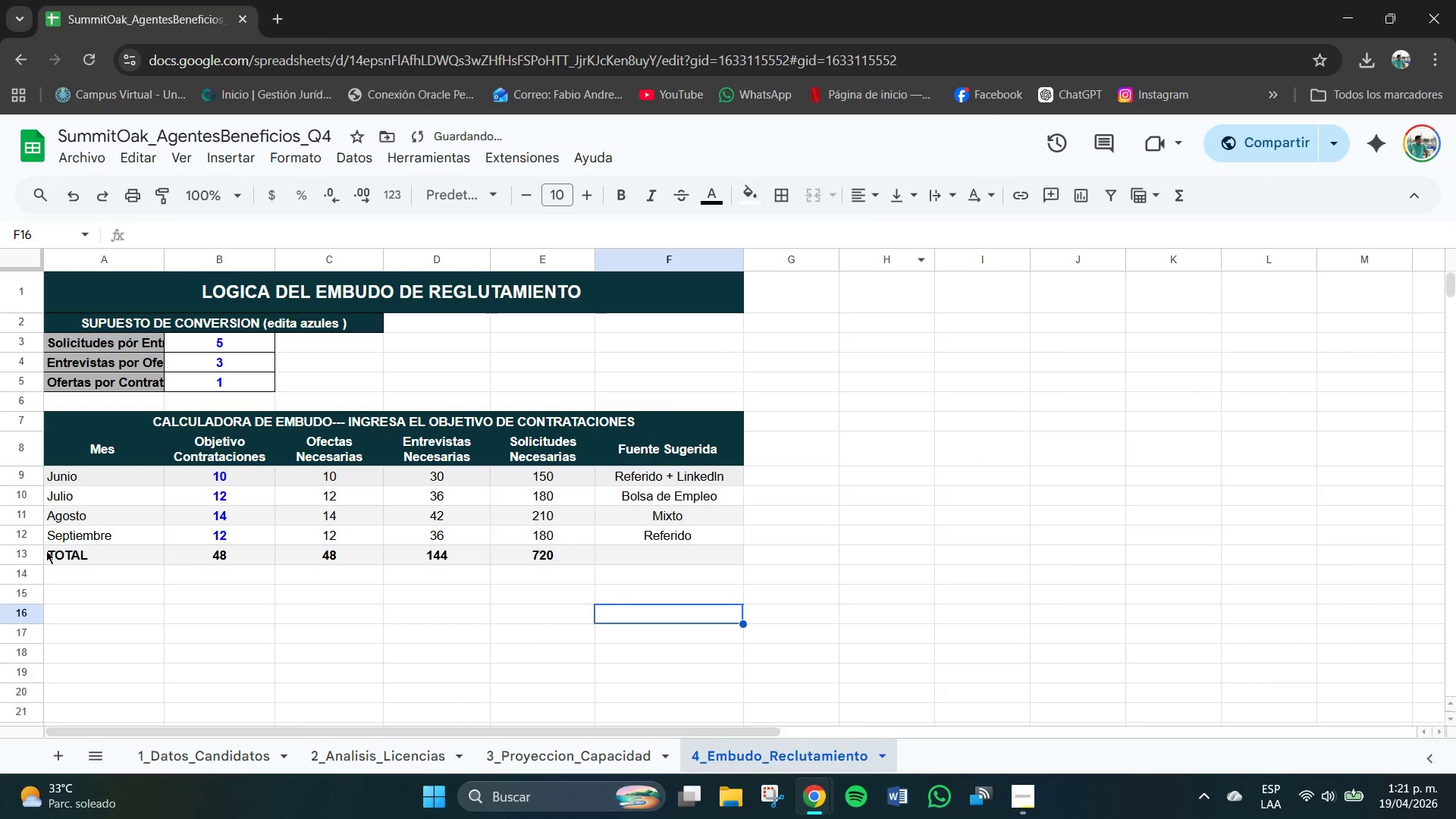 
left_click_drag(start_coordinate=[49, 551], to_coordinate=[659, 554])
 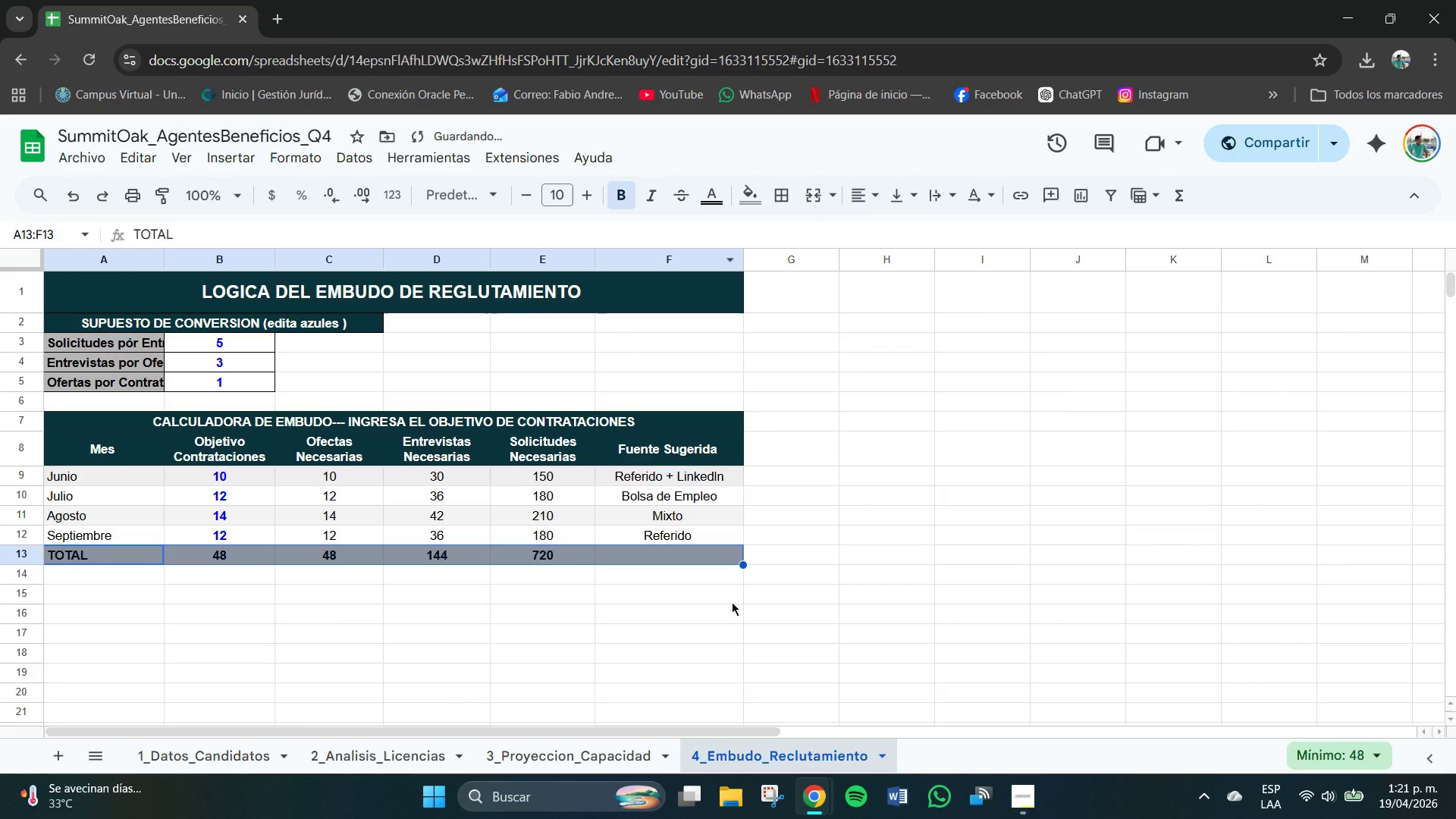 
left_click([492, 614])
 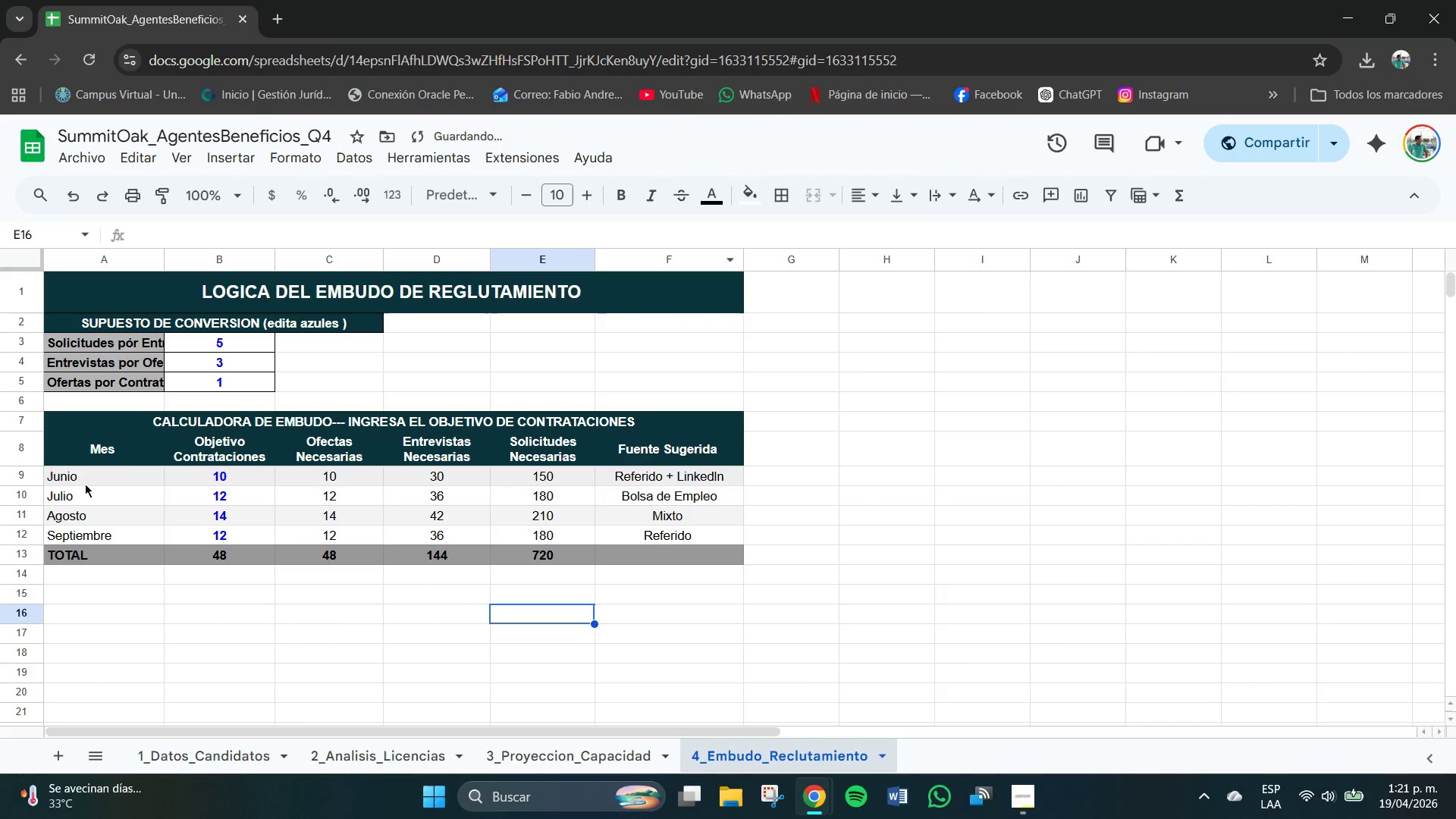 
left_click_drag(start_coordinate=[72, 476], to_coordinate=[721, 554])
 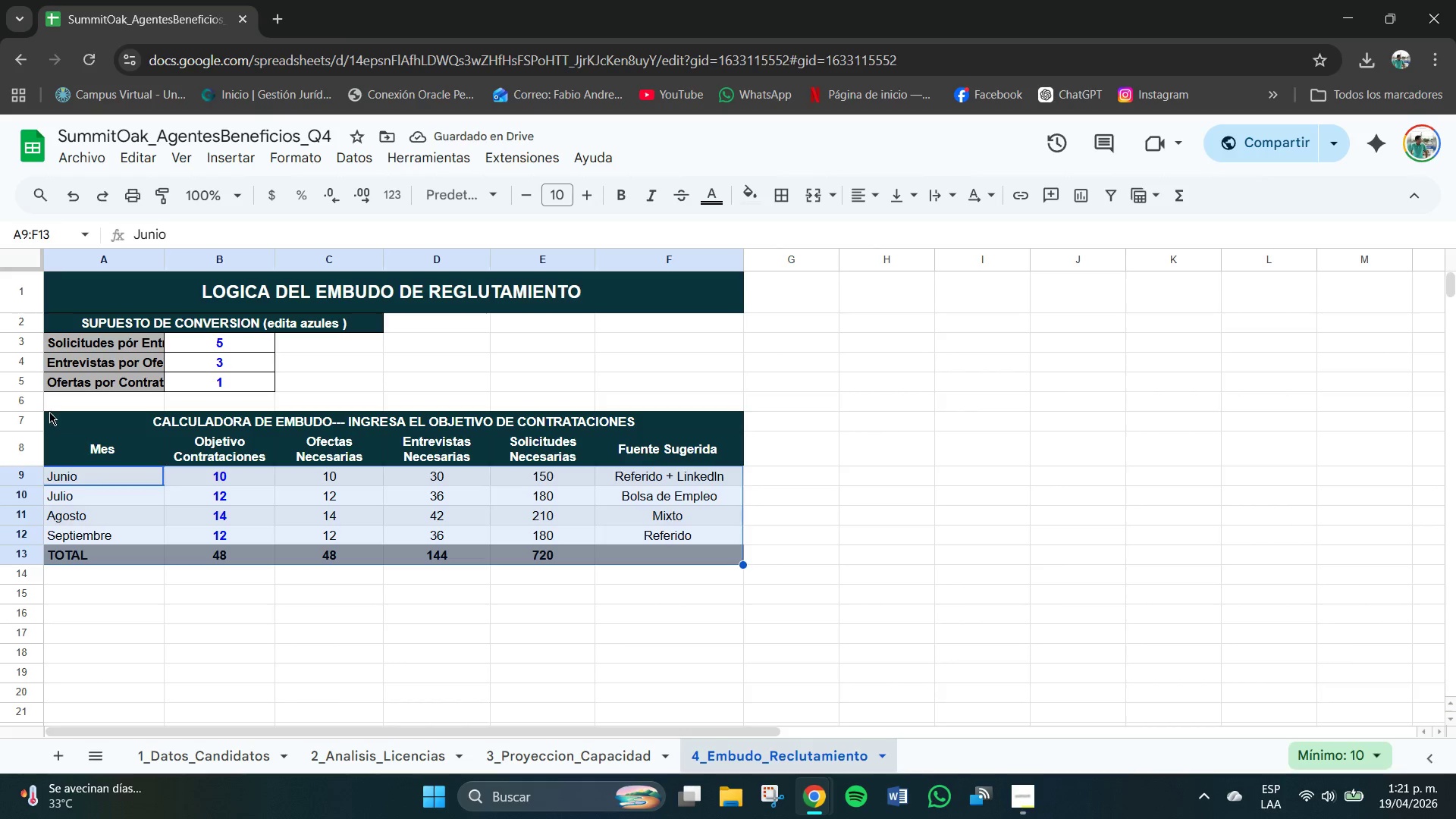 
left_click_drag(start_coordinate=[49, 412], to_coordinate=[493, 494])
 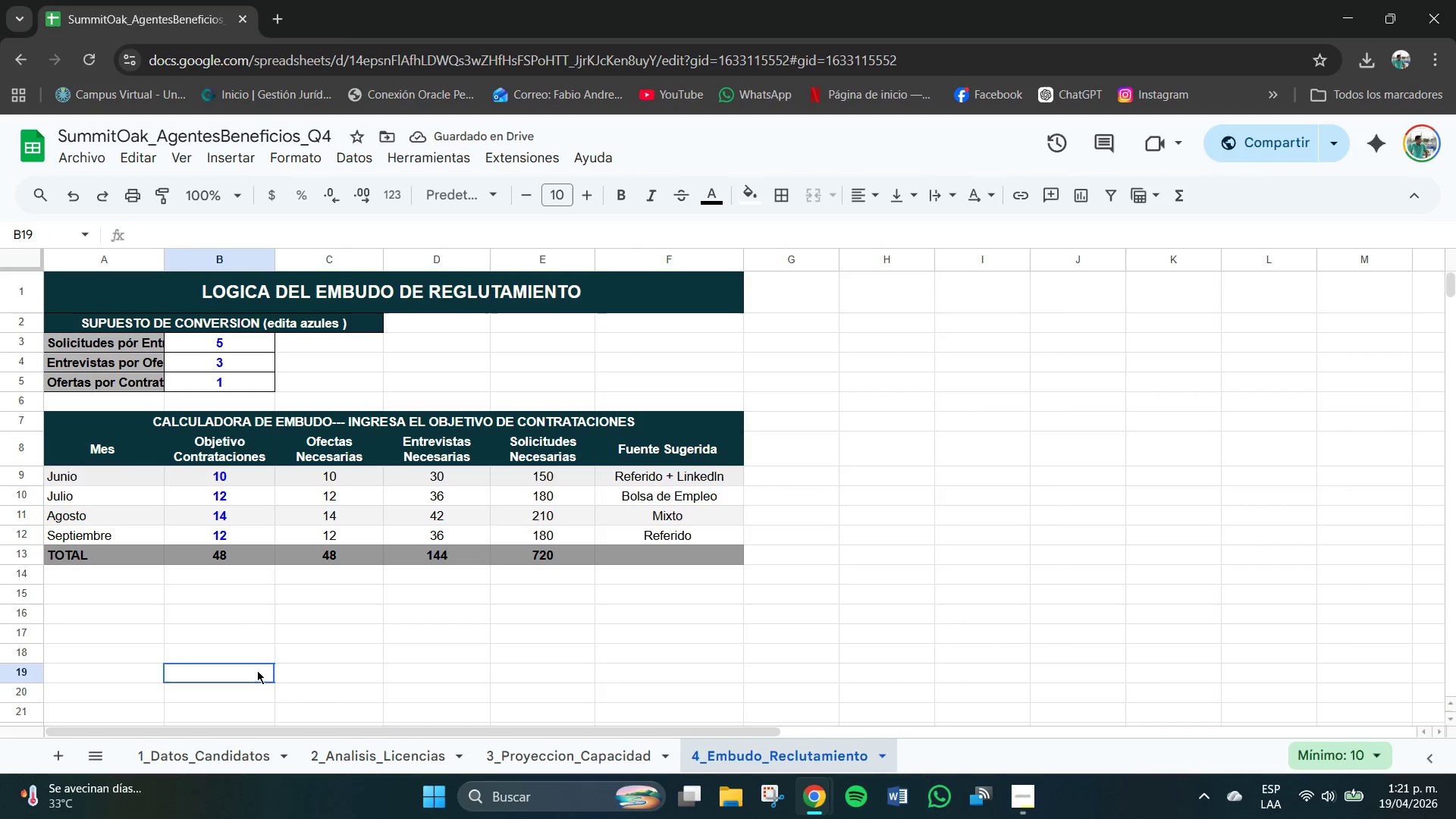 
left_click([257, 670])
 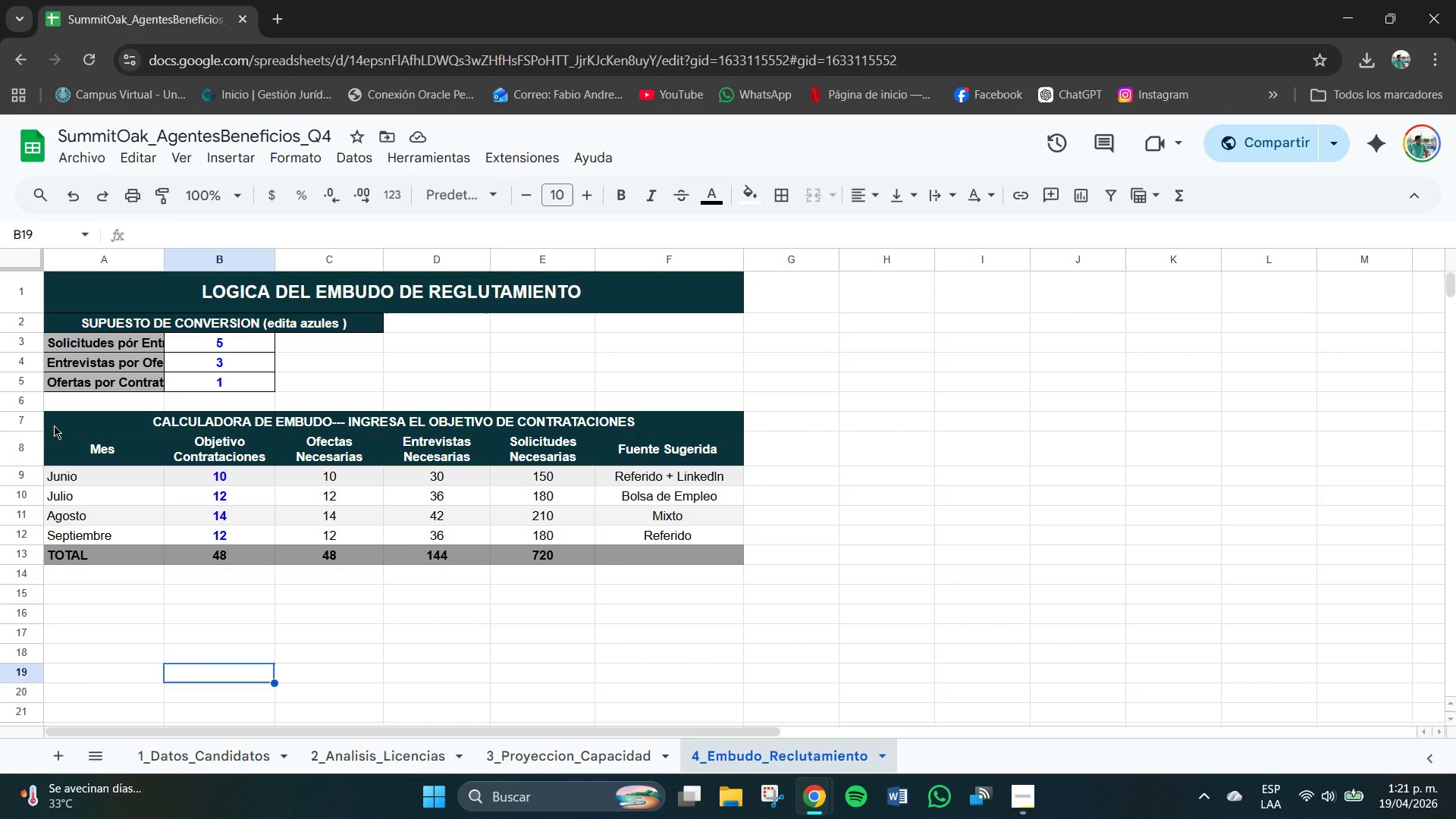 
left_click_drag(start_coordinate=[54, 425], to_coordinate=[733, 564])
 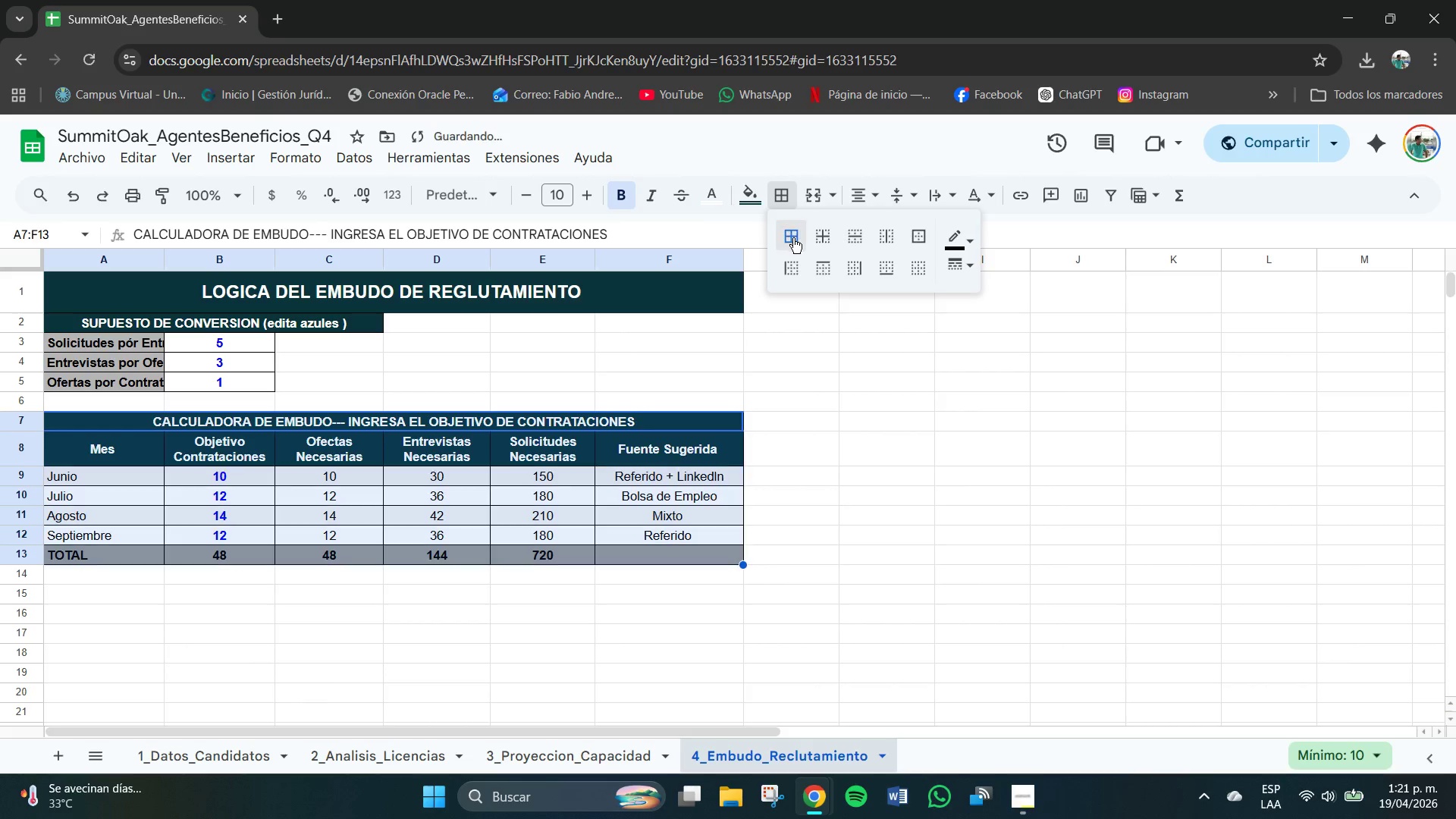 
left_click([572, 673])
 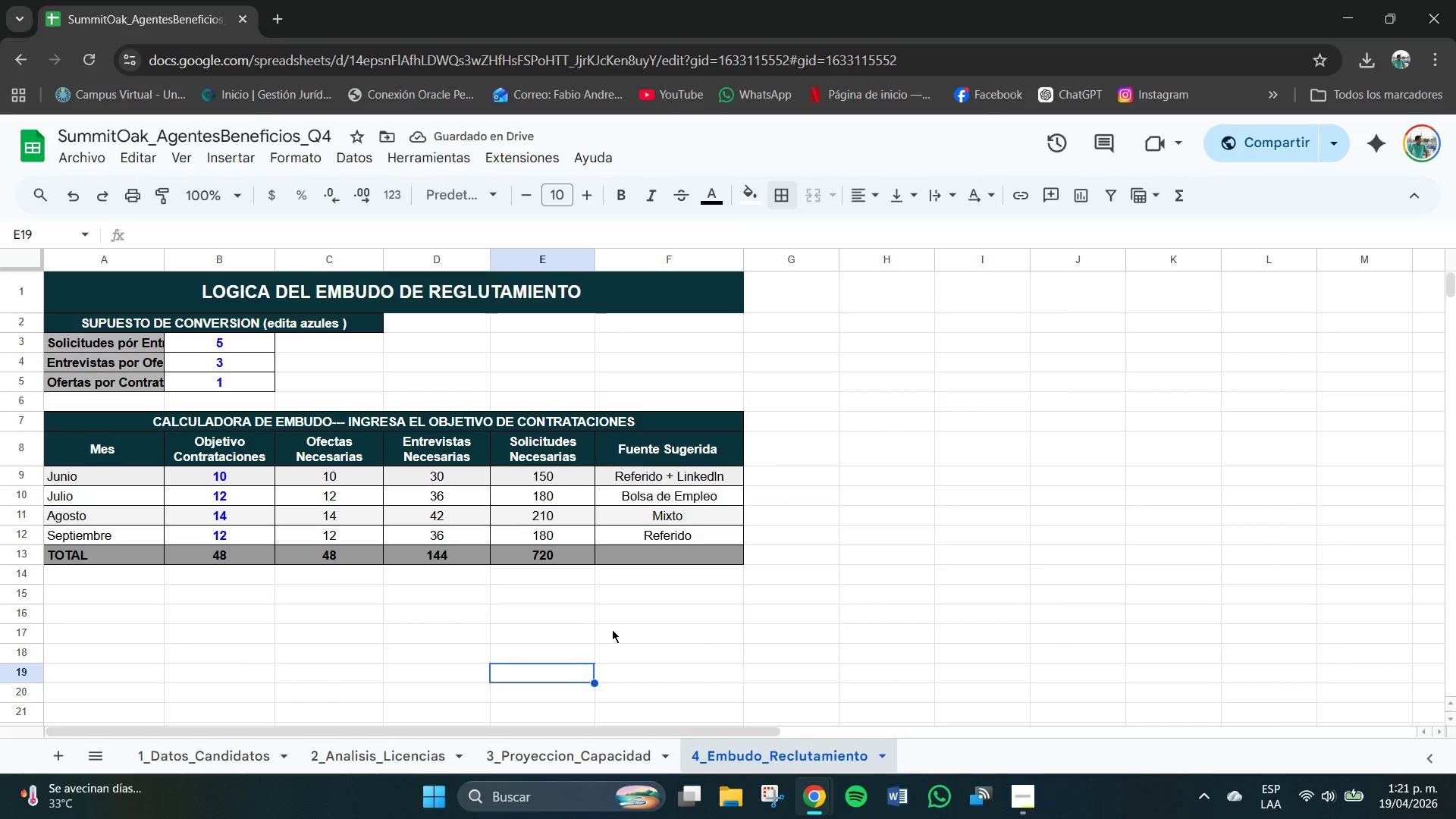 
left_click([404, 598])
 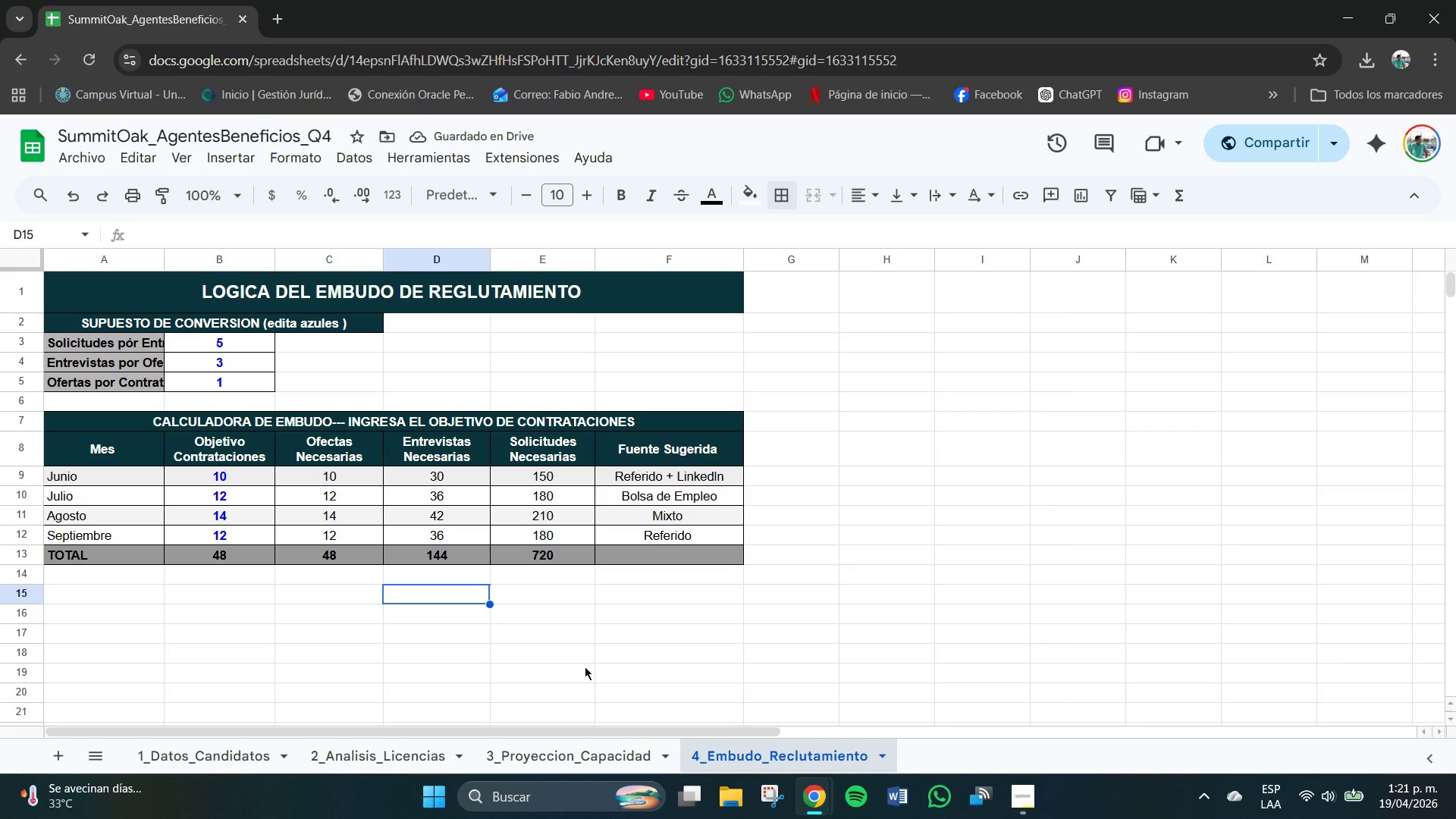 
key(Meta+V)
 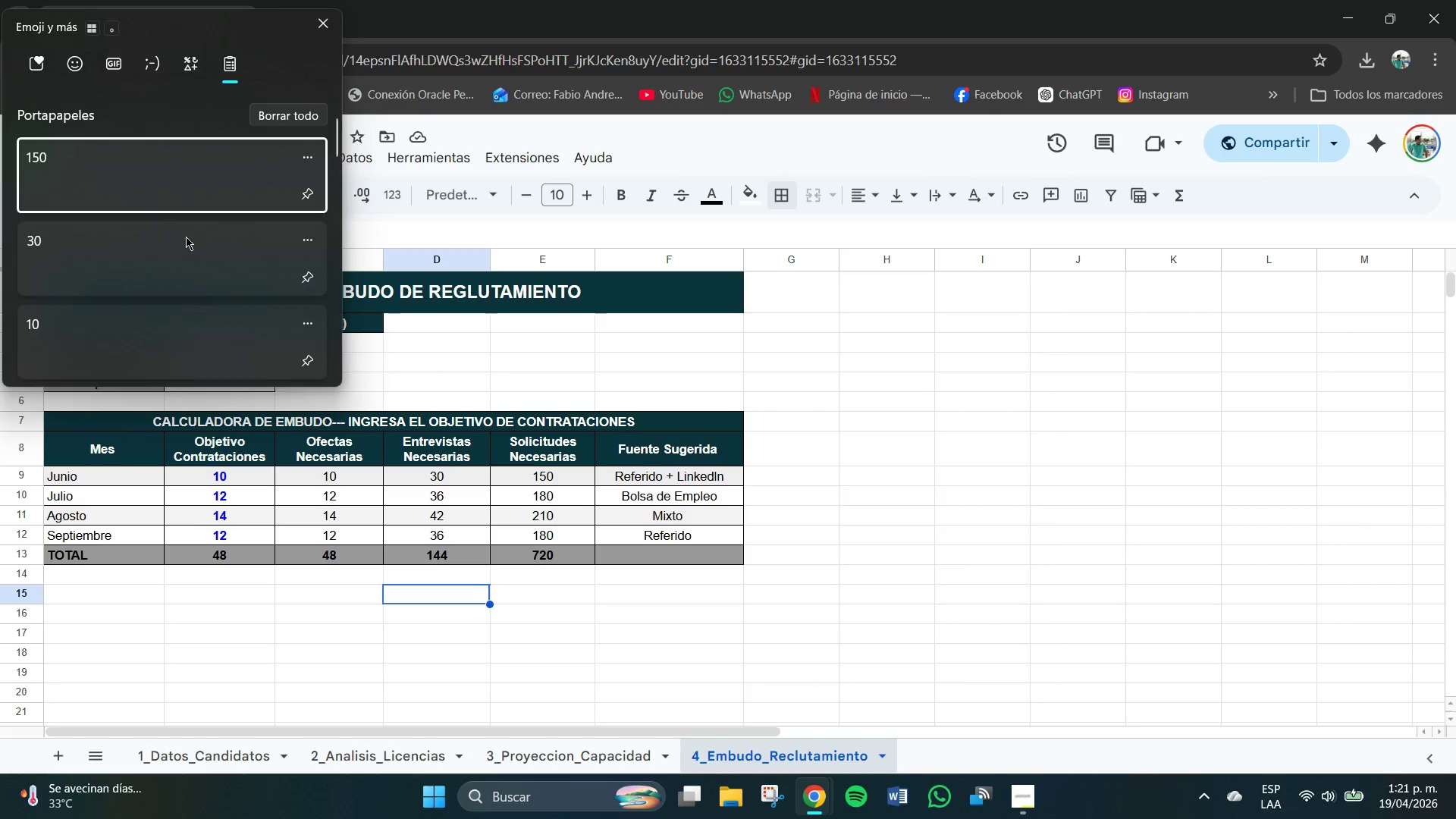 
scroll: coordinate [191, 260], scroll_direction: down, amount: 20.0
 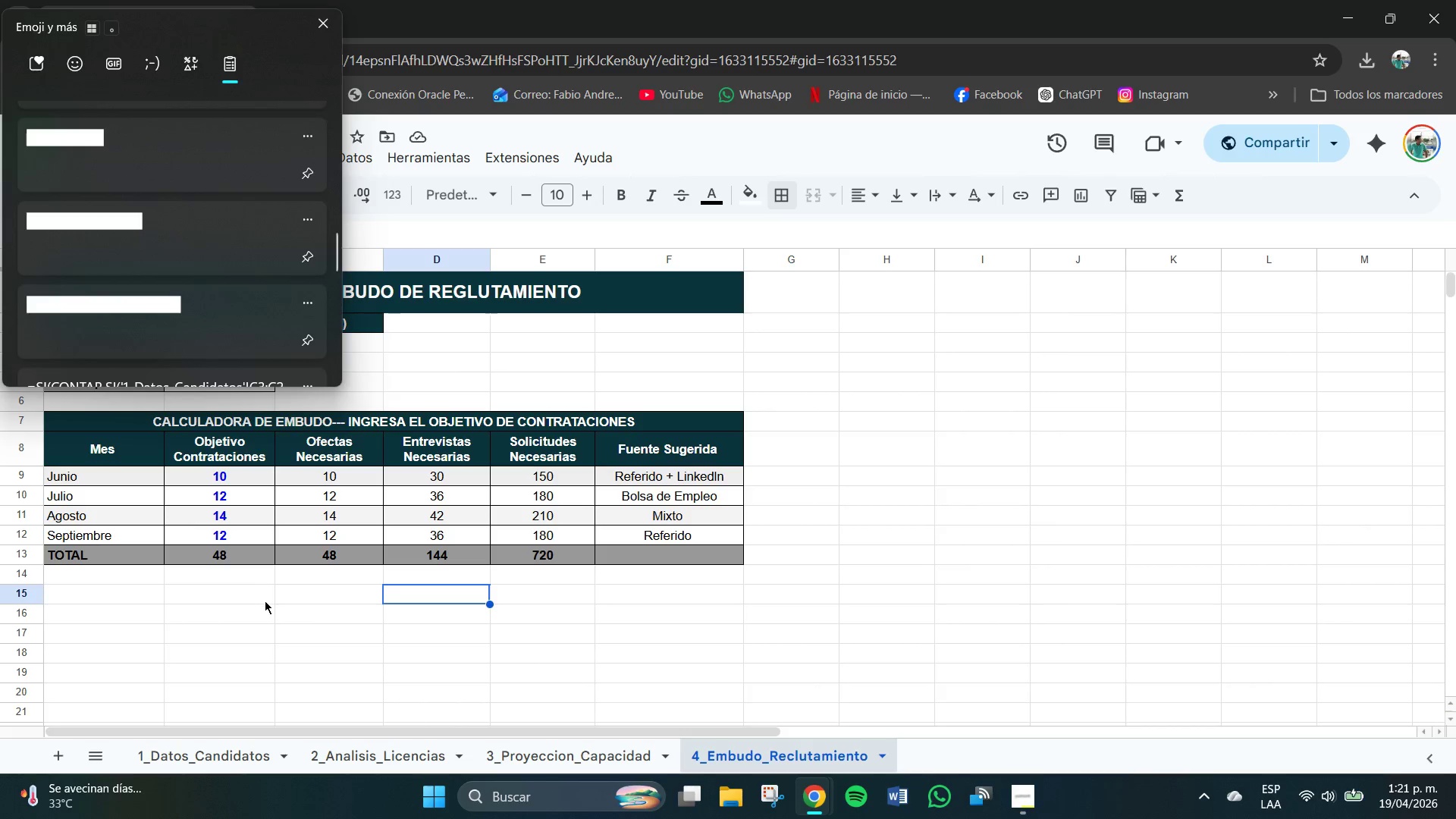 
left_click([263, 608])
 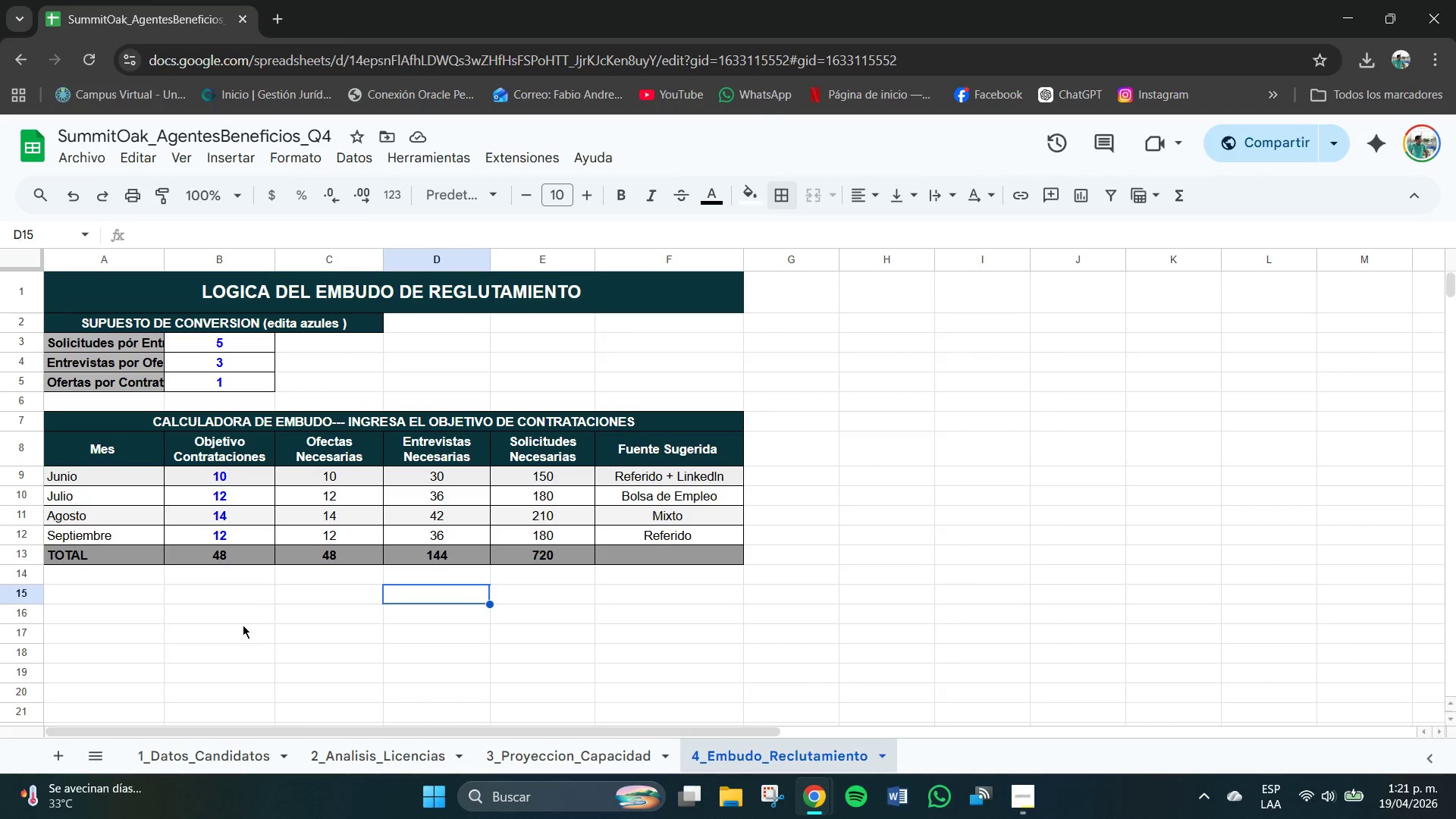 
scroll: coordinate [227, 625], scroll_direction: down, amount: 1.0
 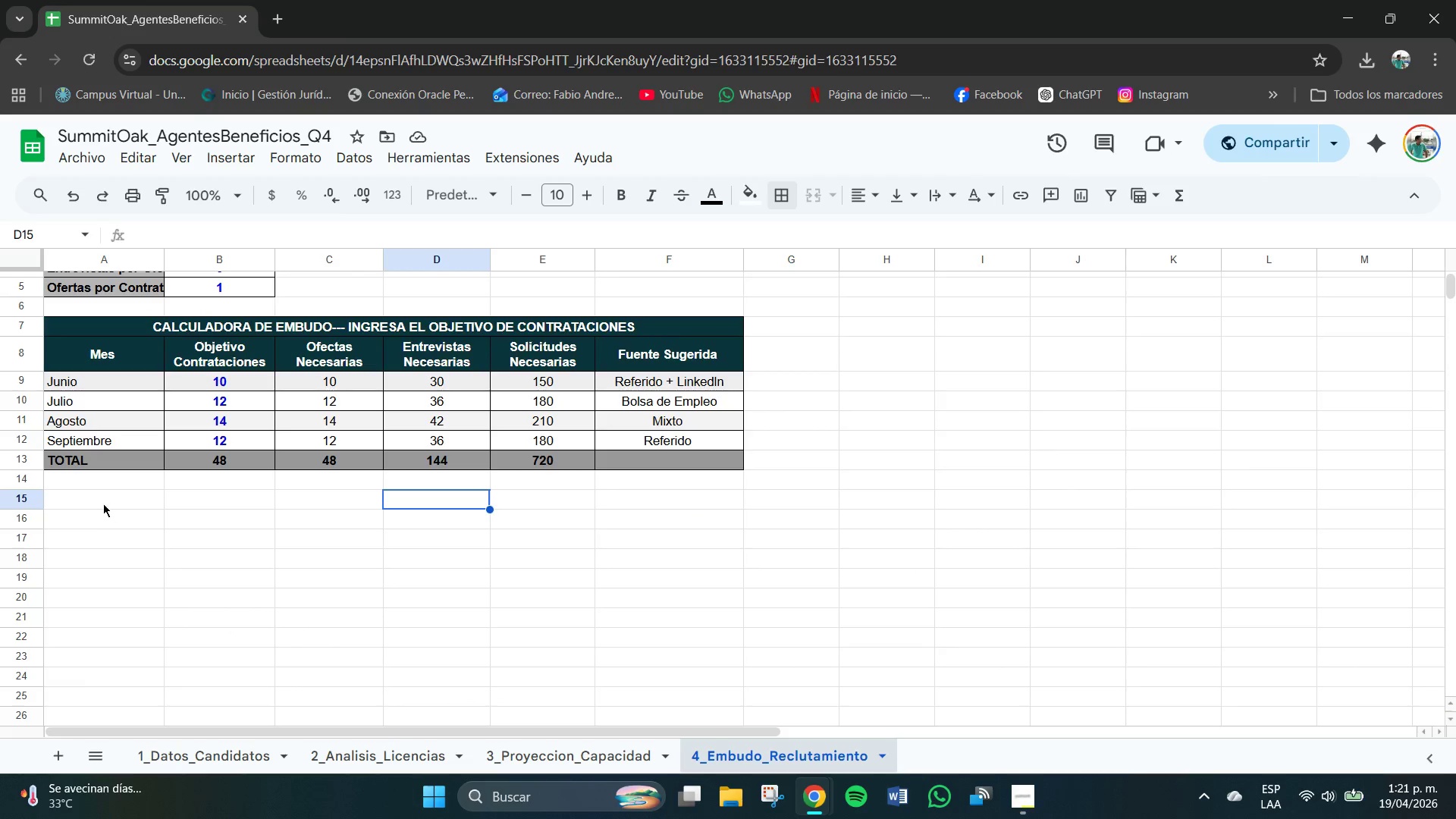 
left_click([101, 504])
 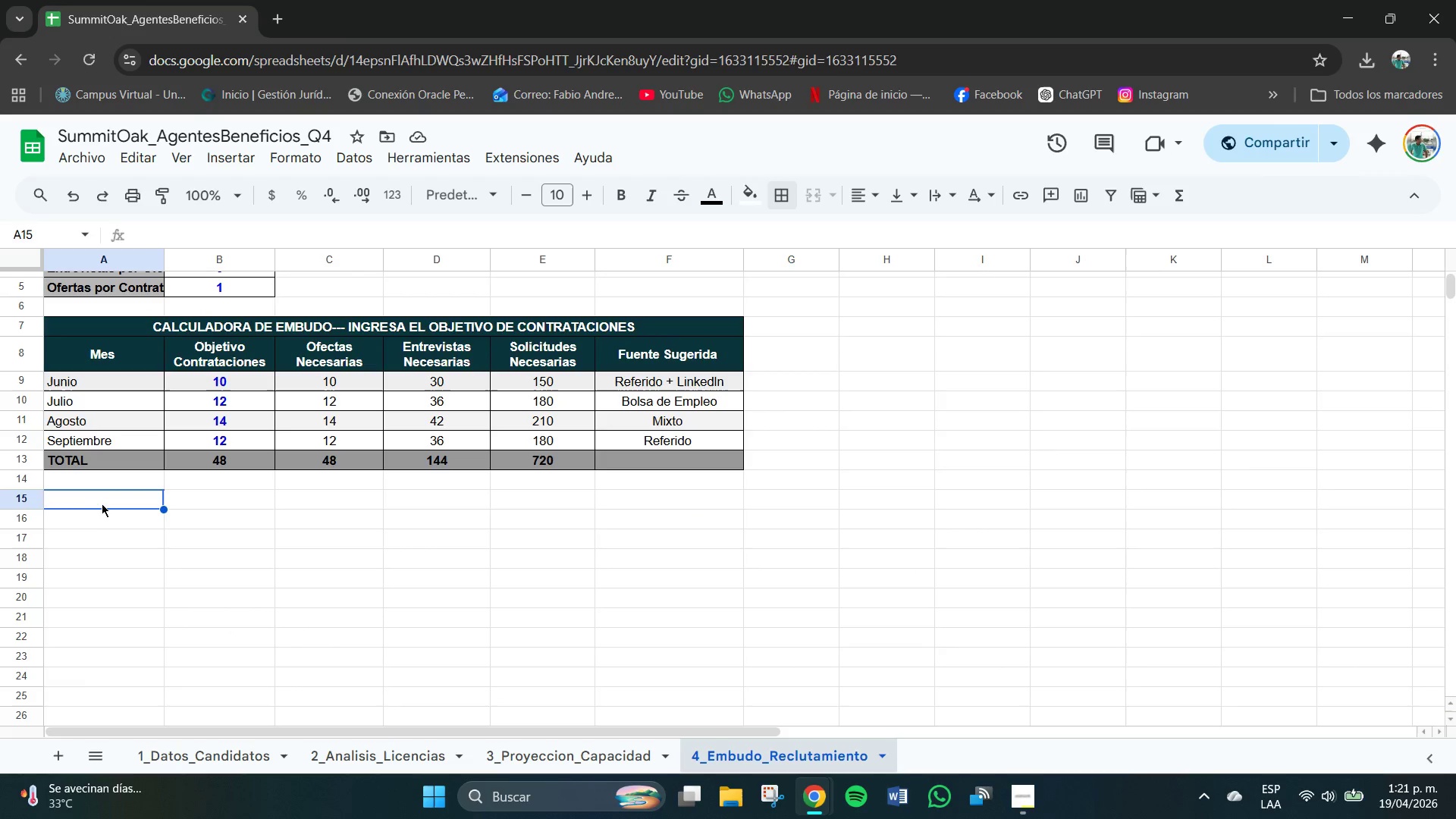 
left_click_drag(start_coordinate=[81, 501], to_coordinate=[716, 508])
 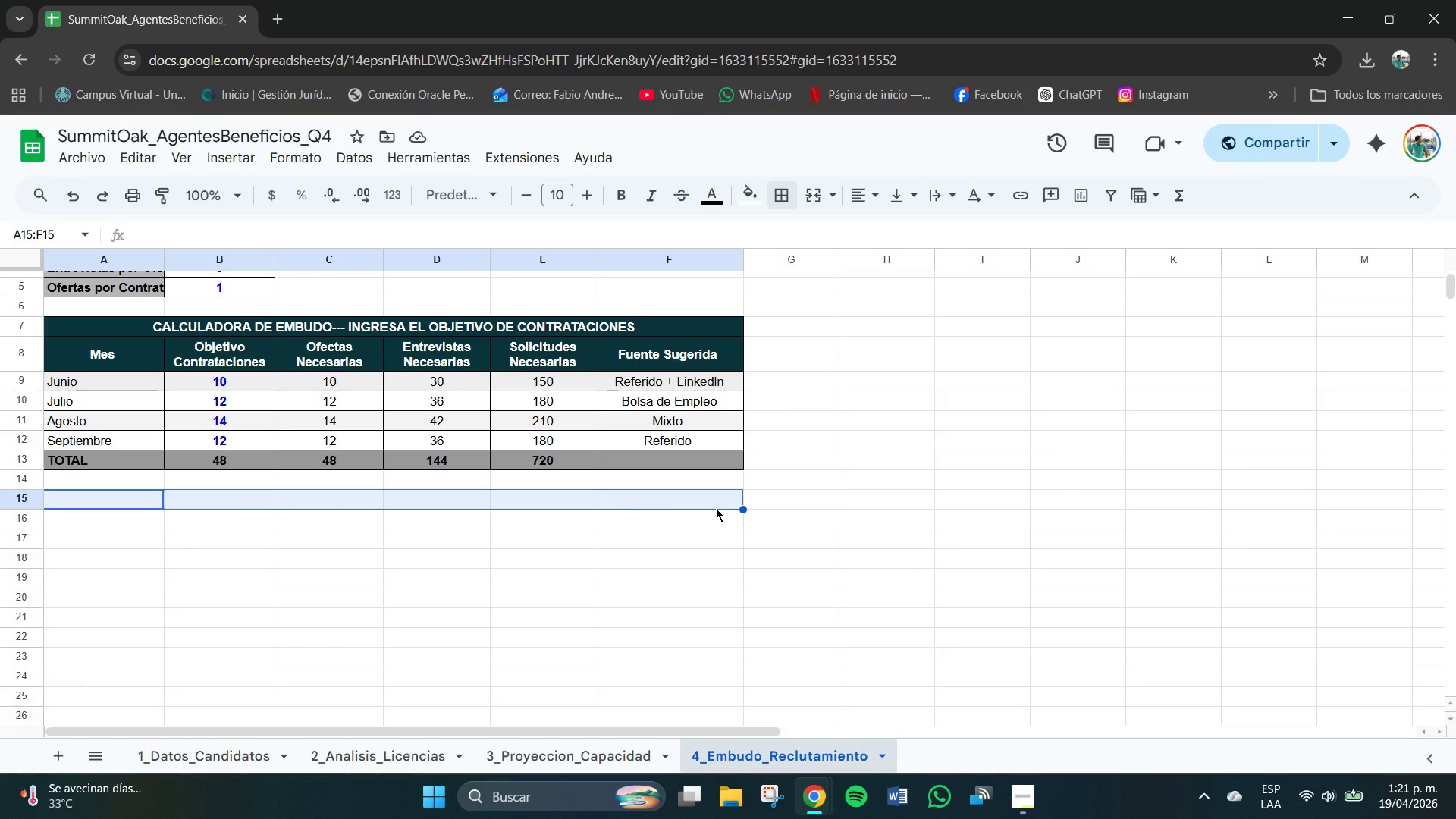 
wait(8.36)
 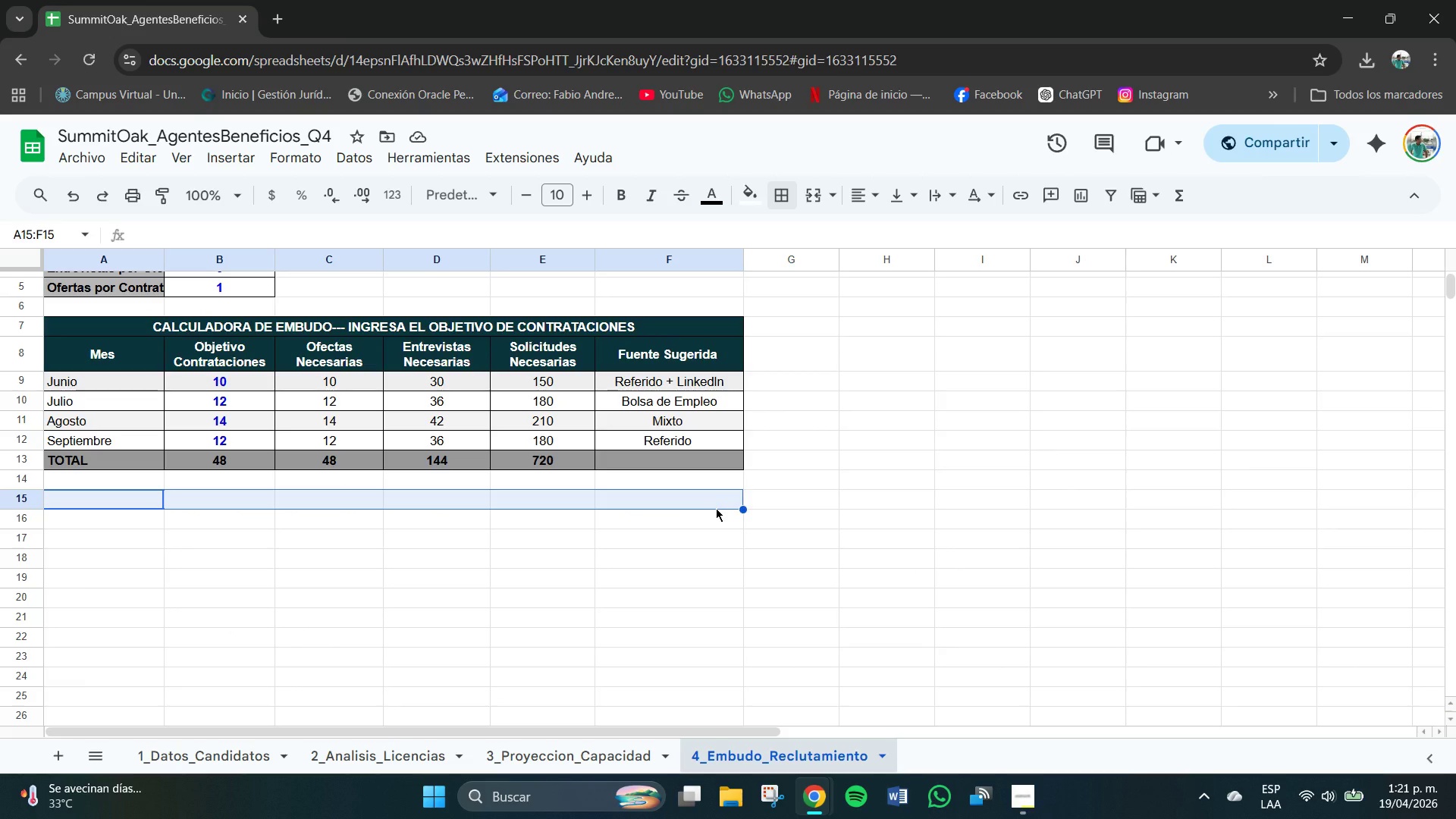 
triple_click([864, 199])
 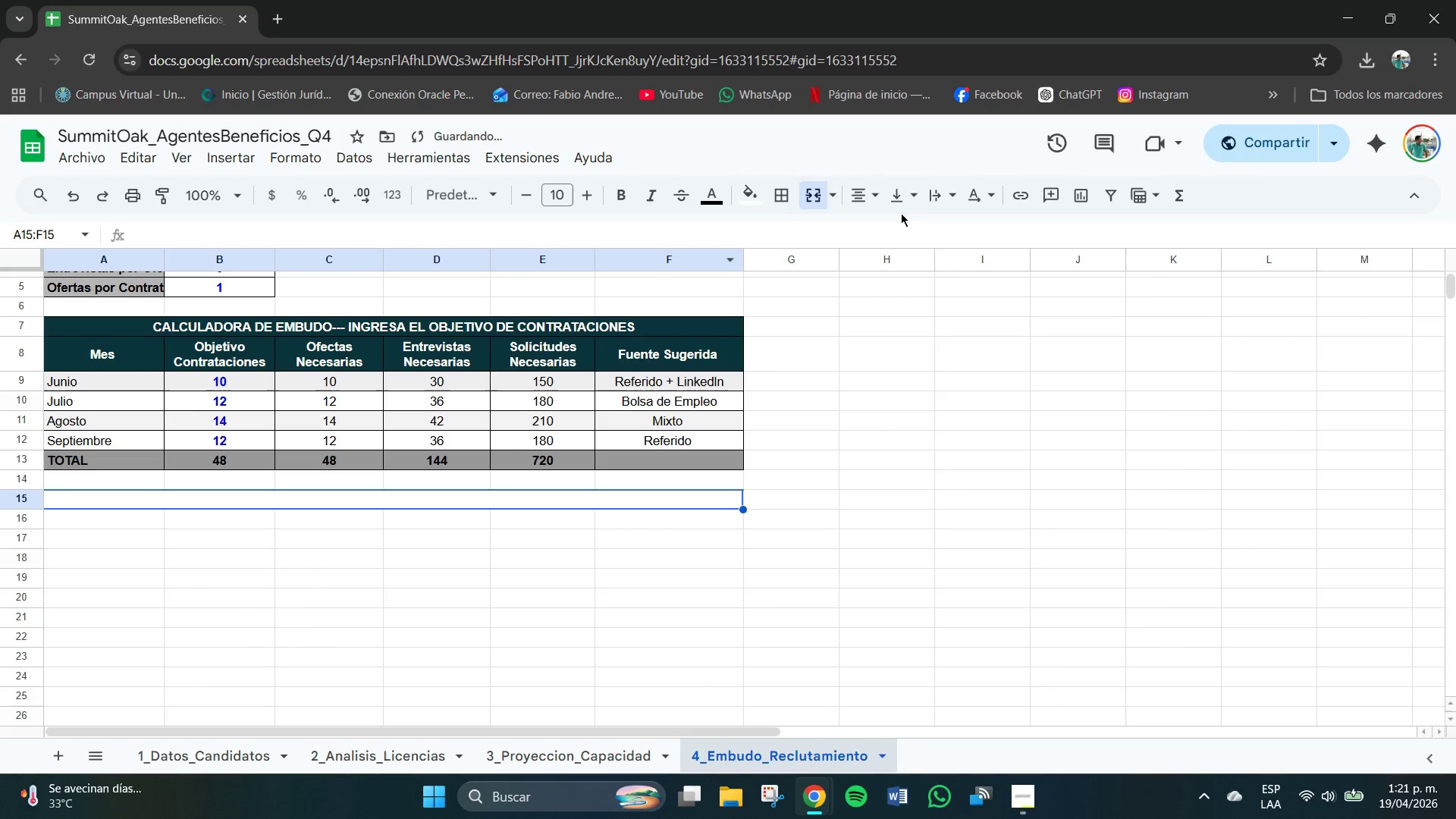 
double_click([904, 194])
 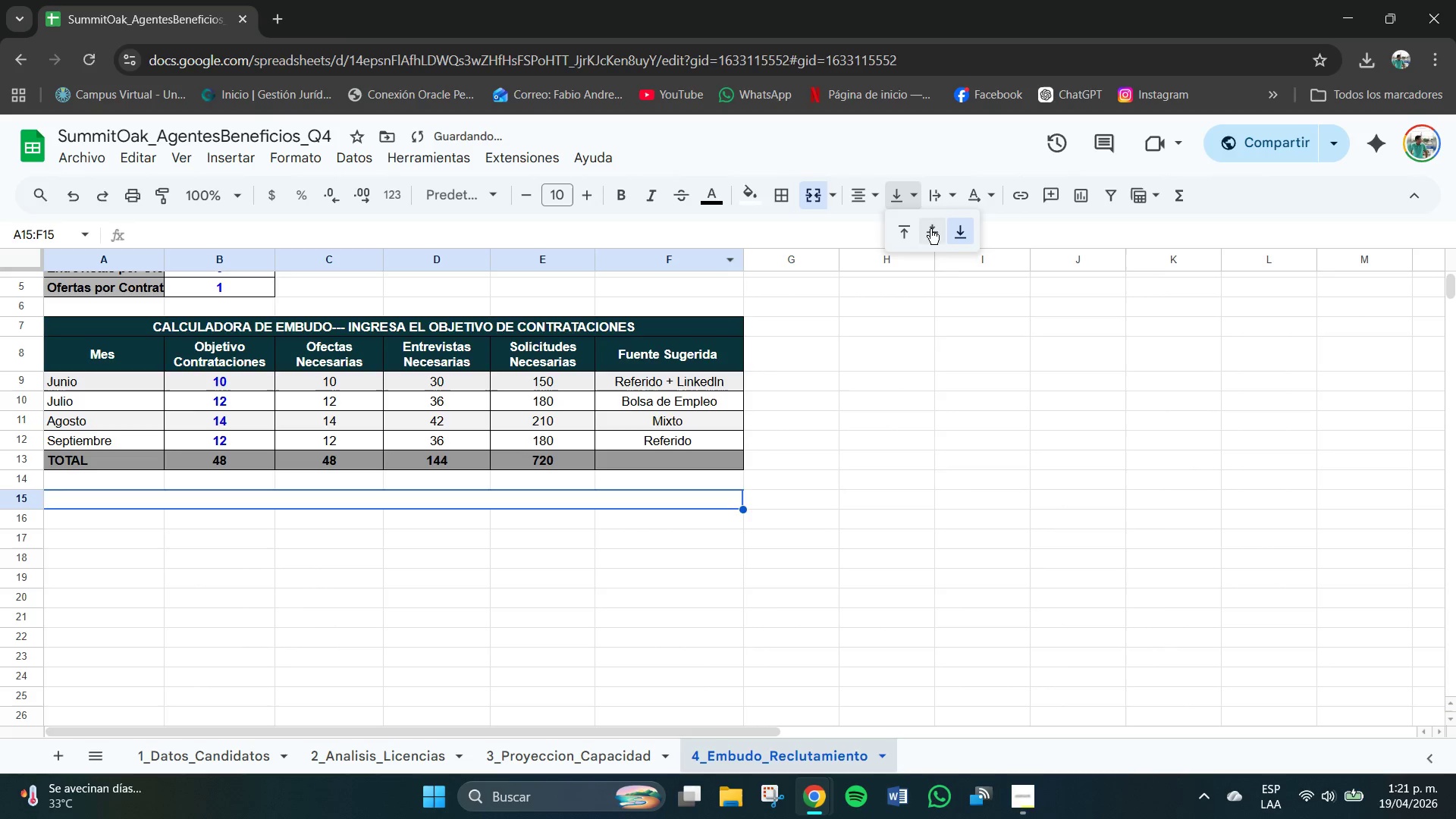 
left_click([933, 230])
 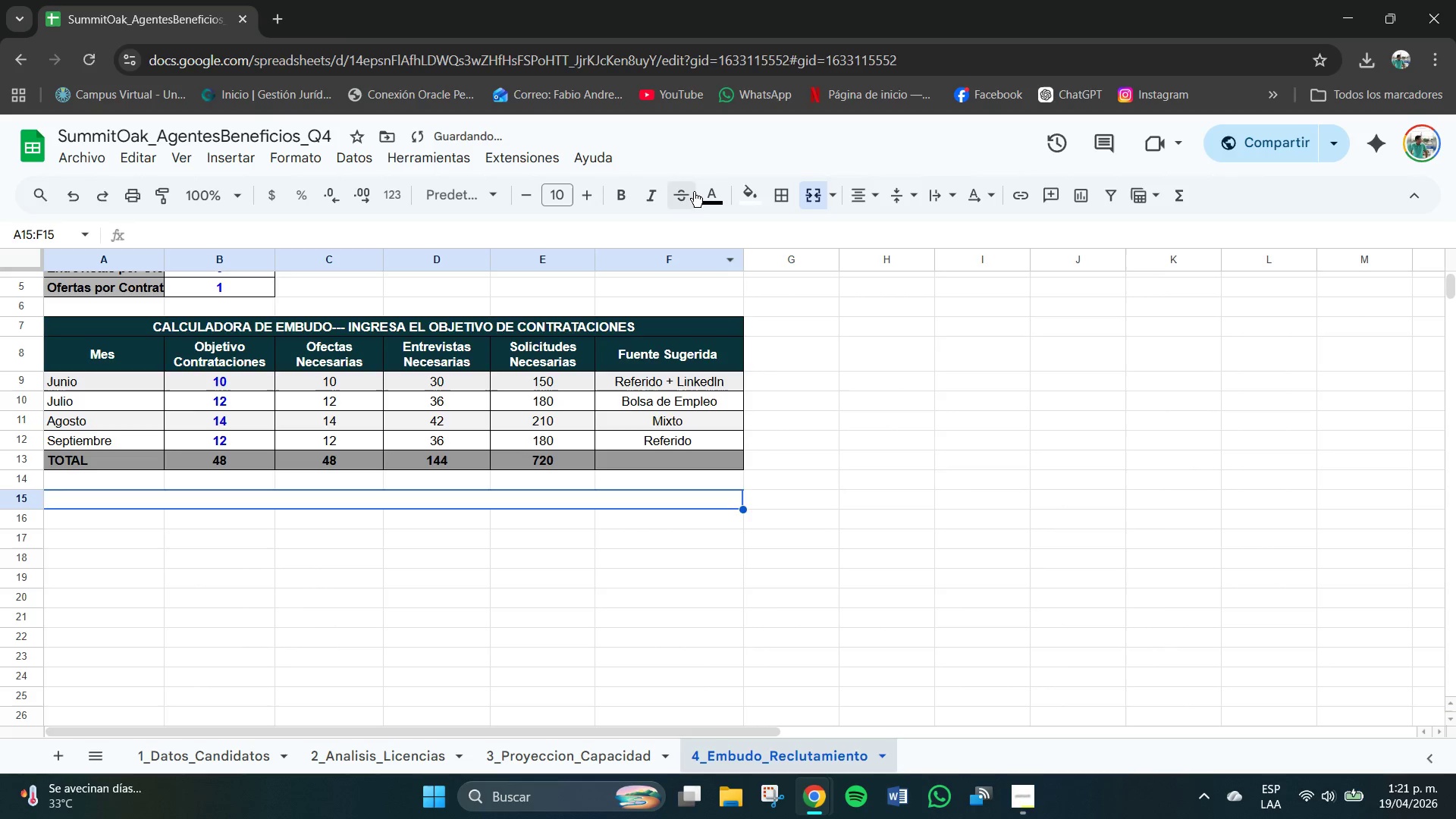 
left_click([714, 199])
 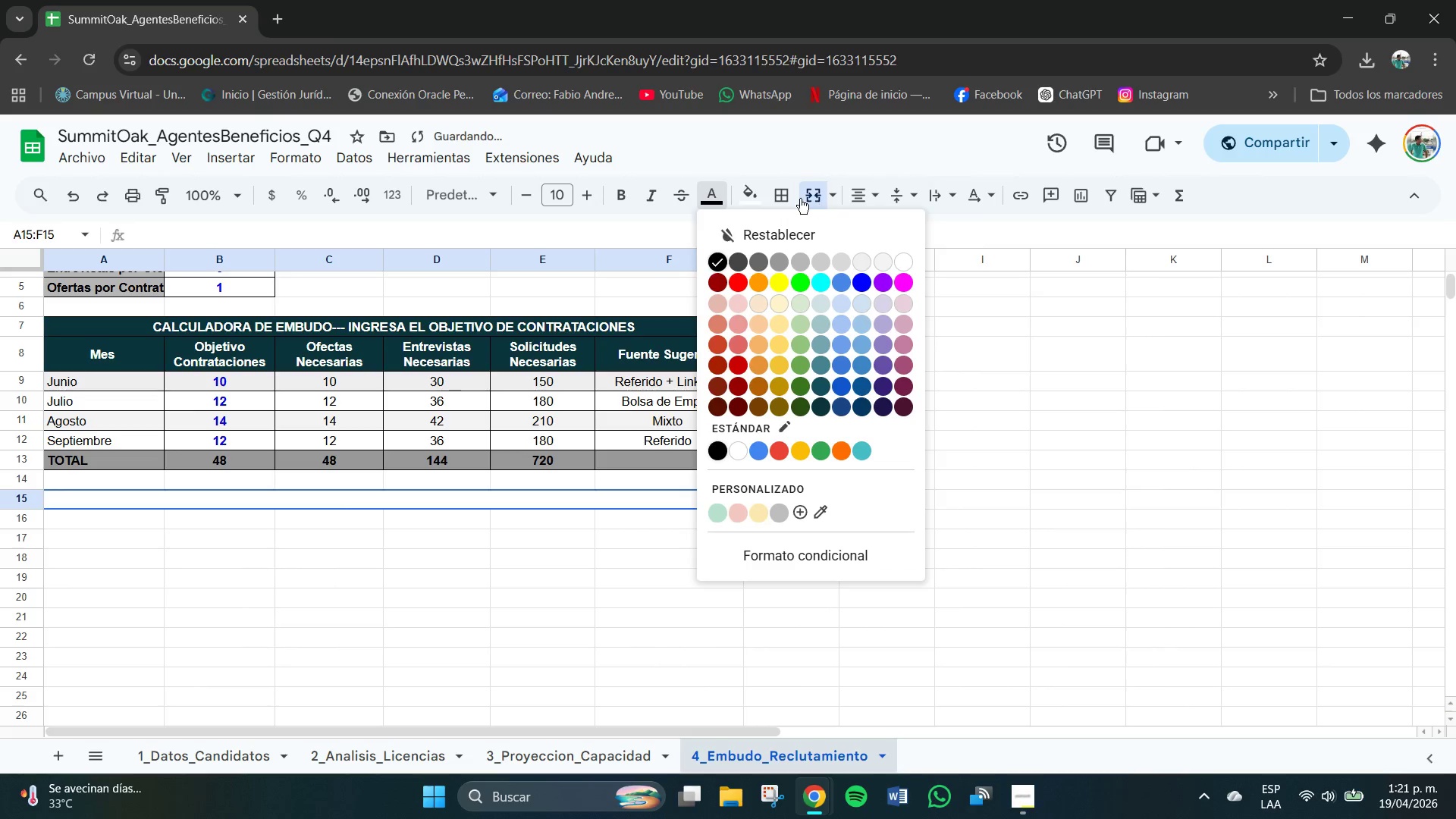 
left_click([761, 199])
 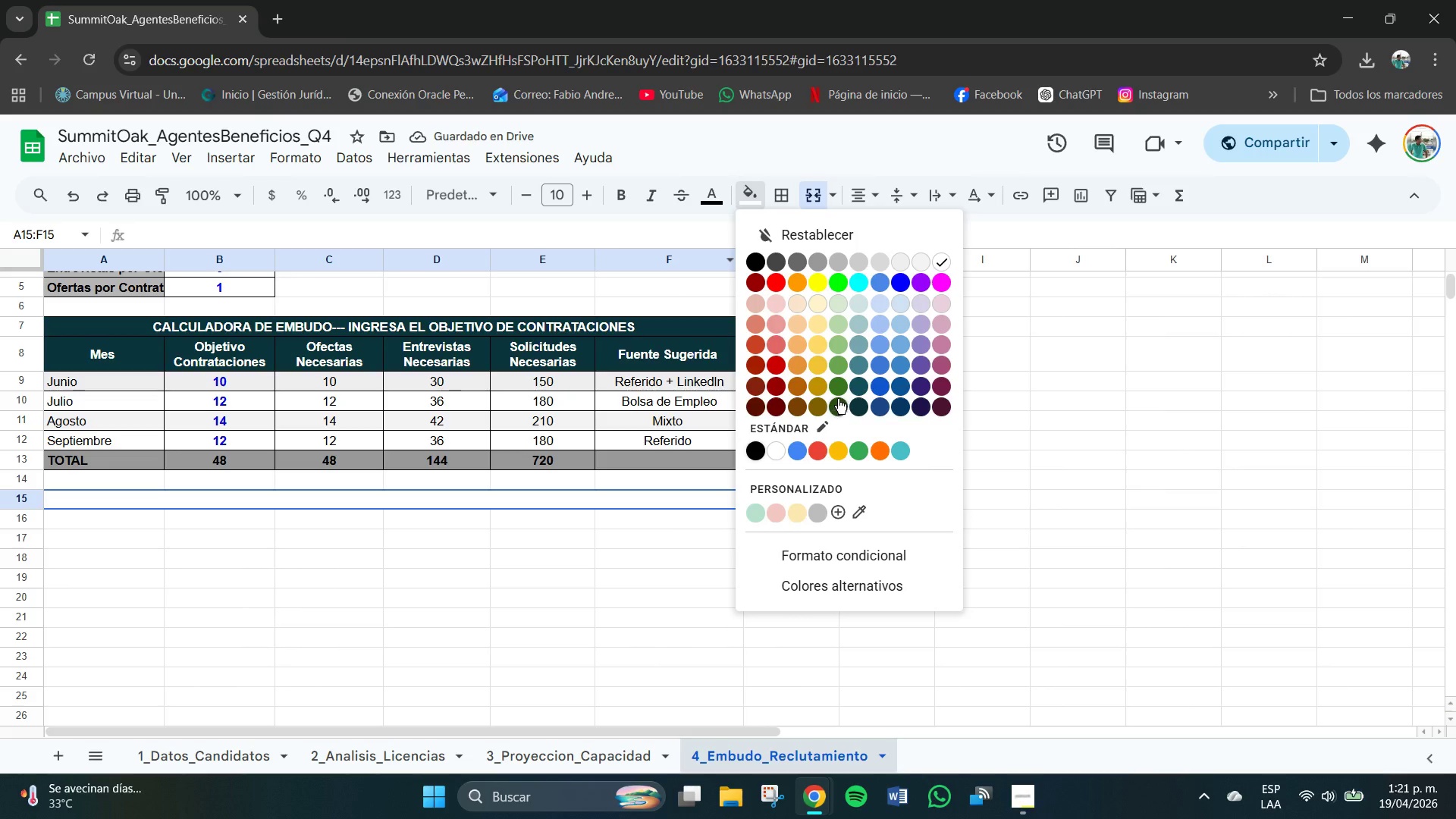 
left_click([853, 406])
 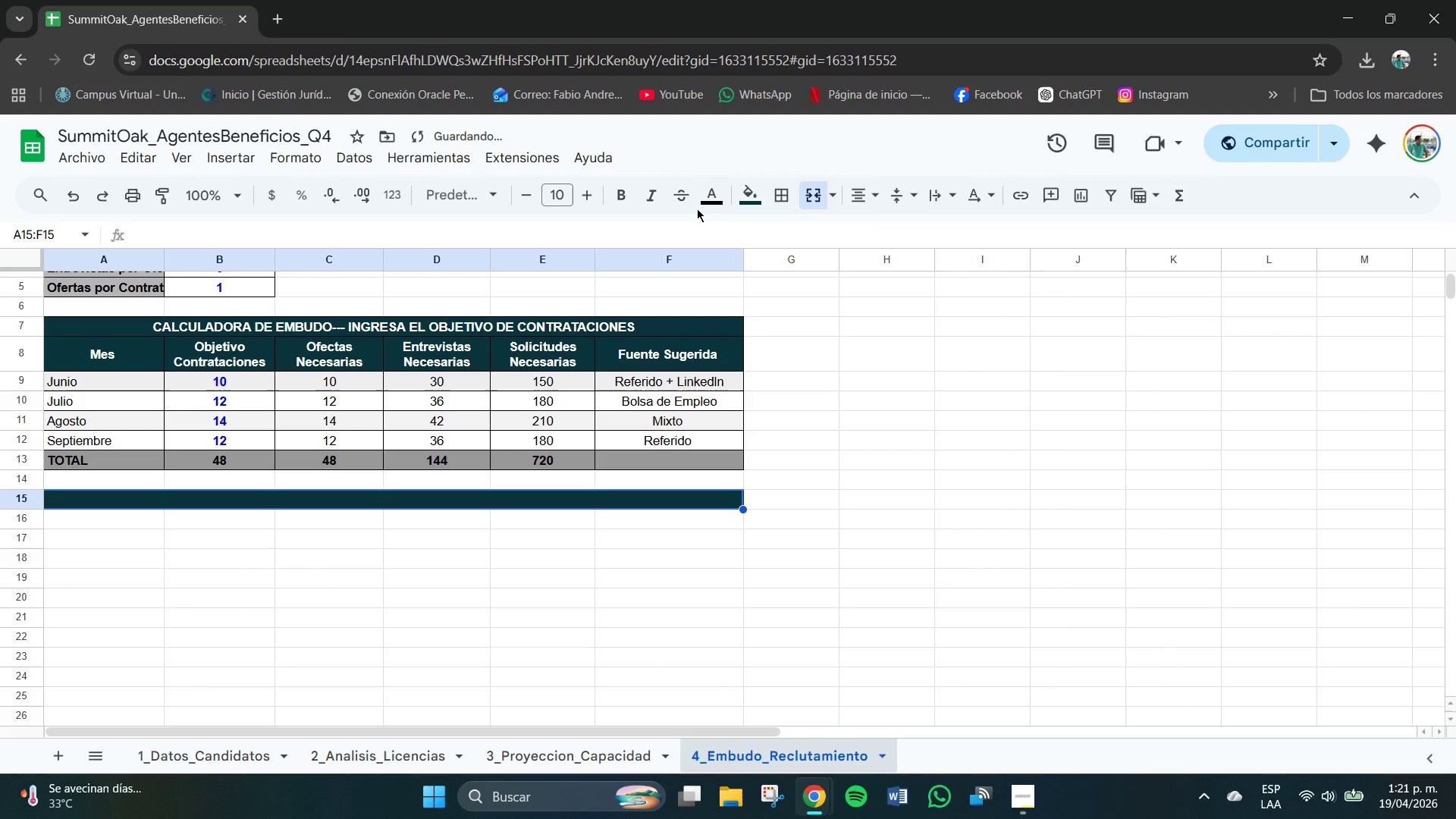 
left_click([708, 201])
 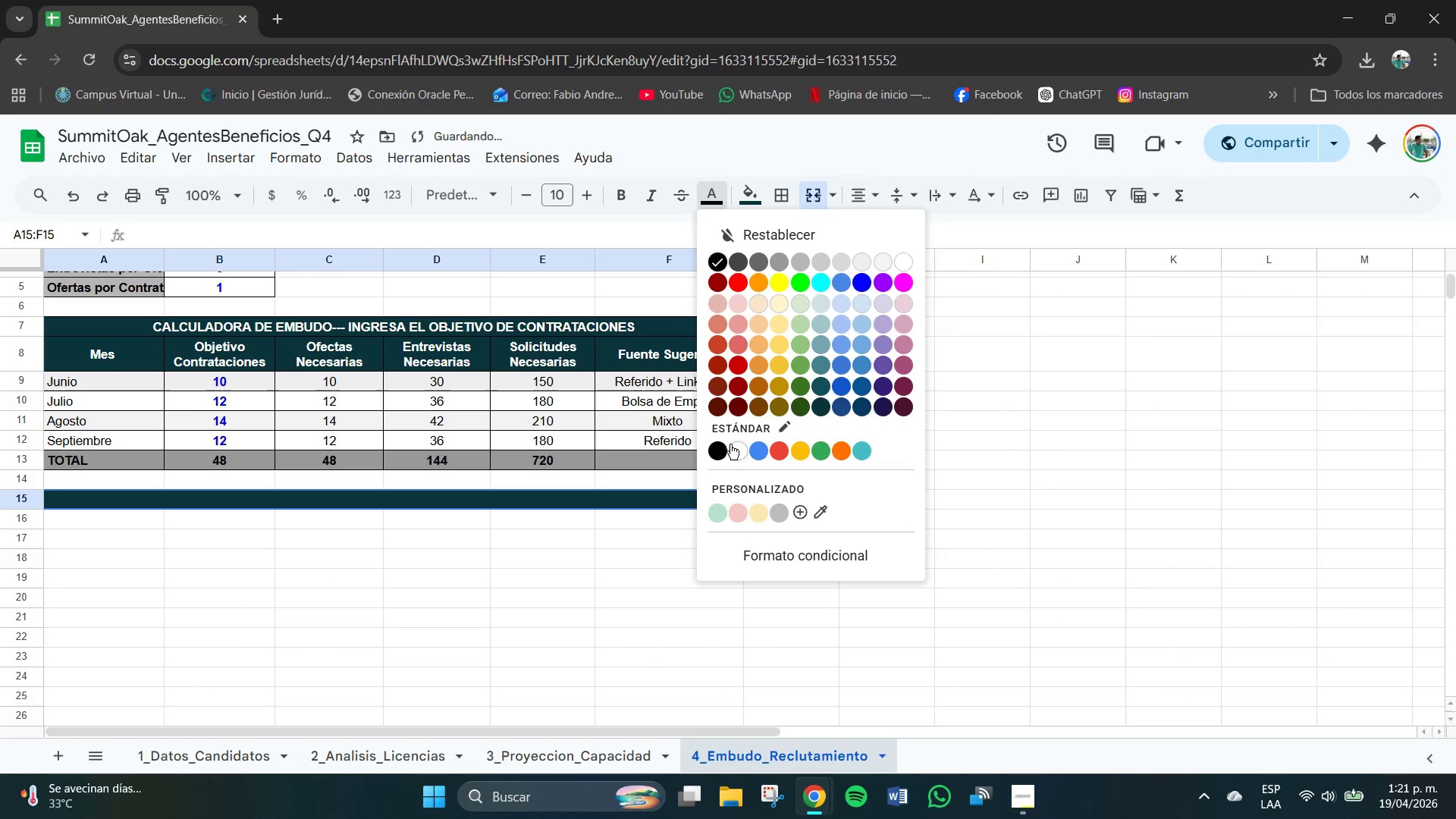 
left_click([730, 441])
 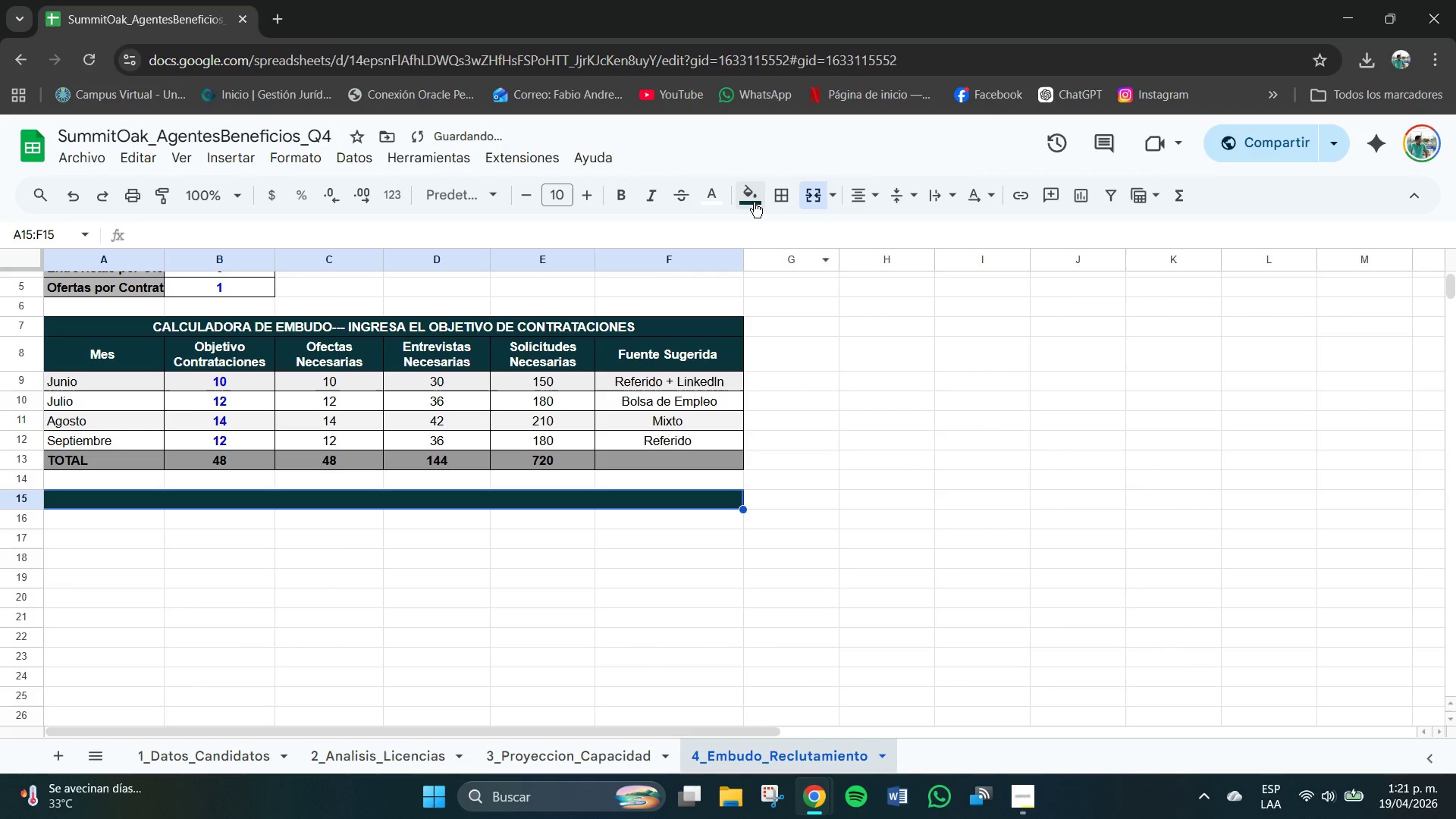 
left_click([711, 187])
 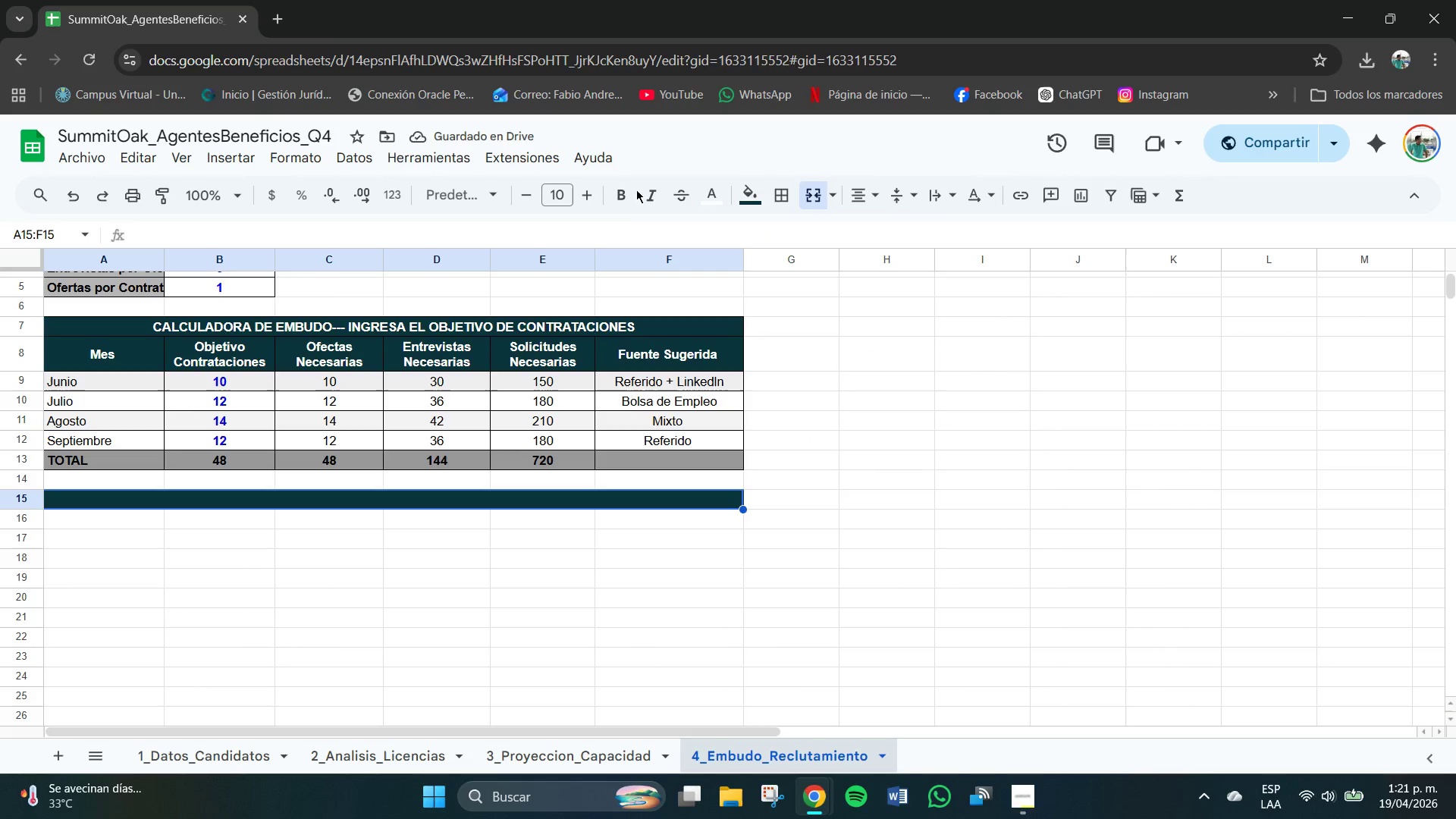 
left_click([629, 190])
 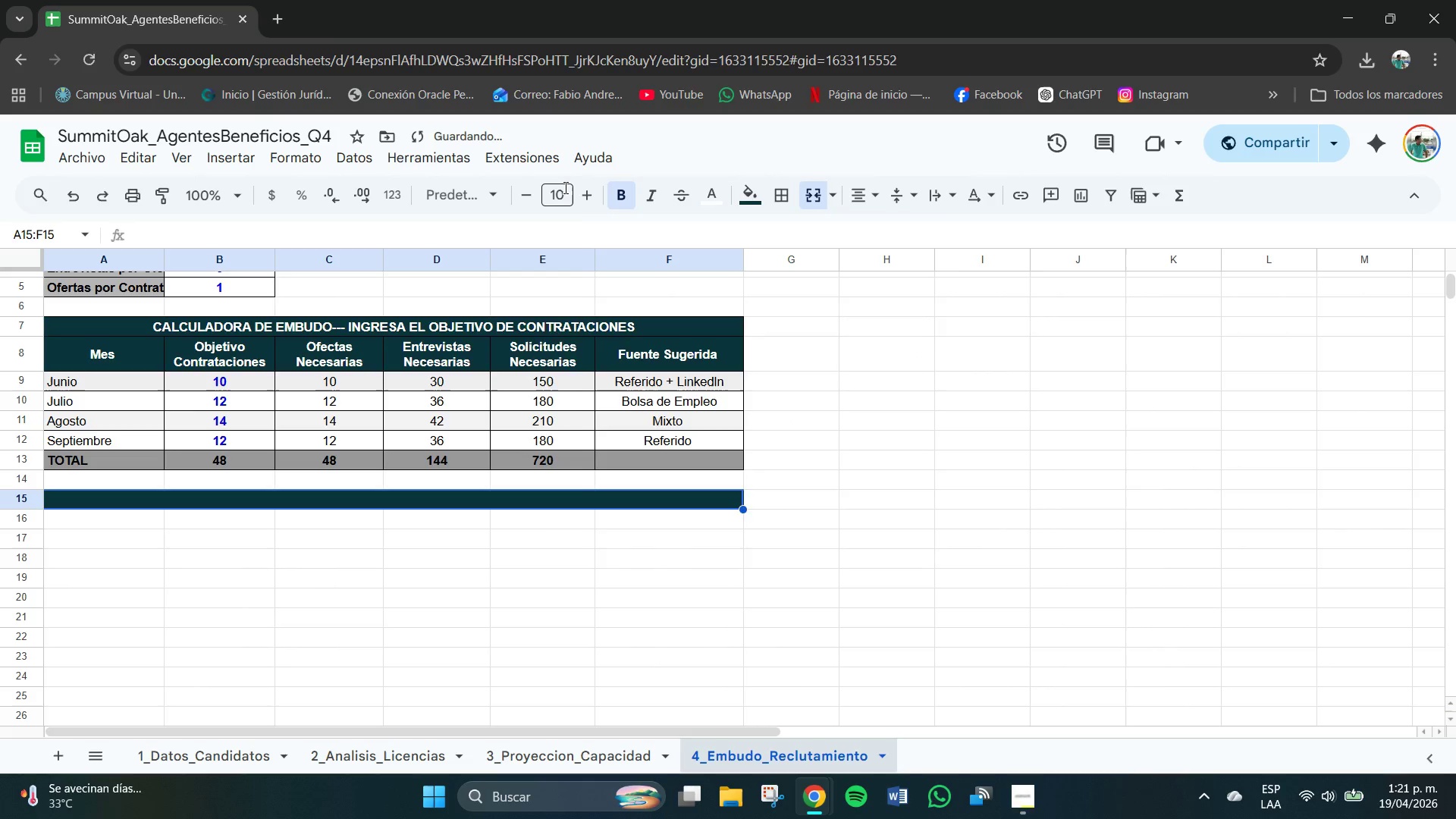 
left_click([566, 188])
 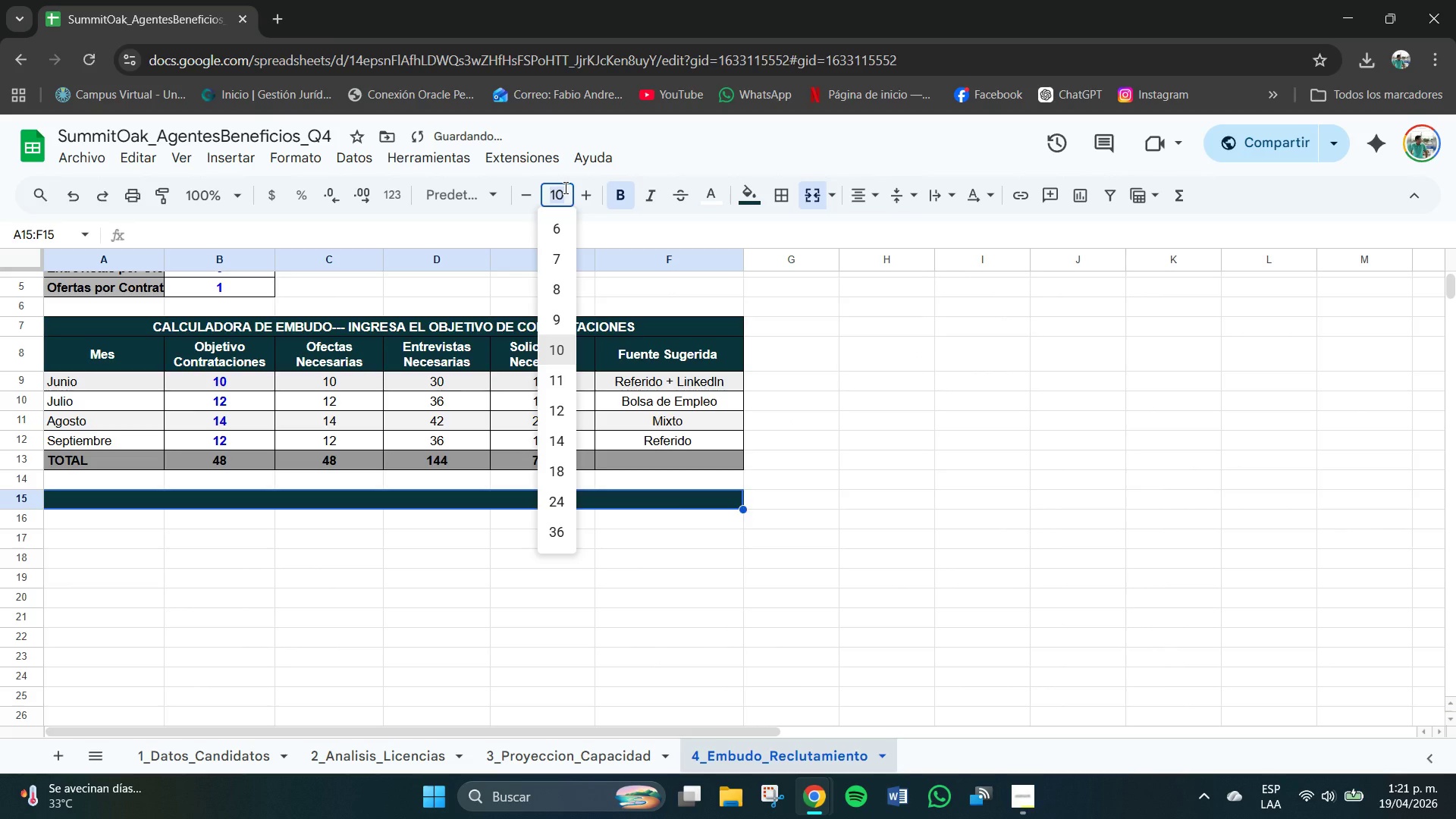 
key(Numpad1)
 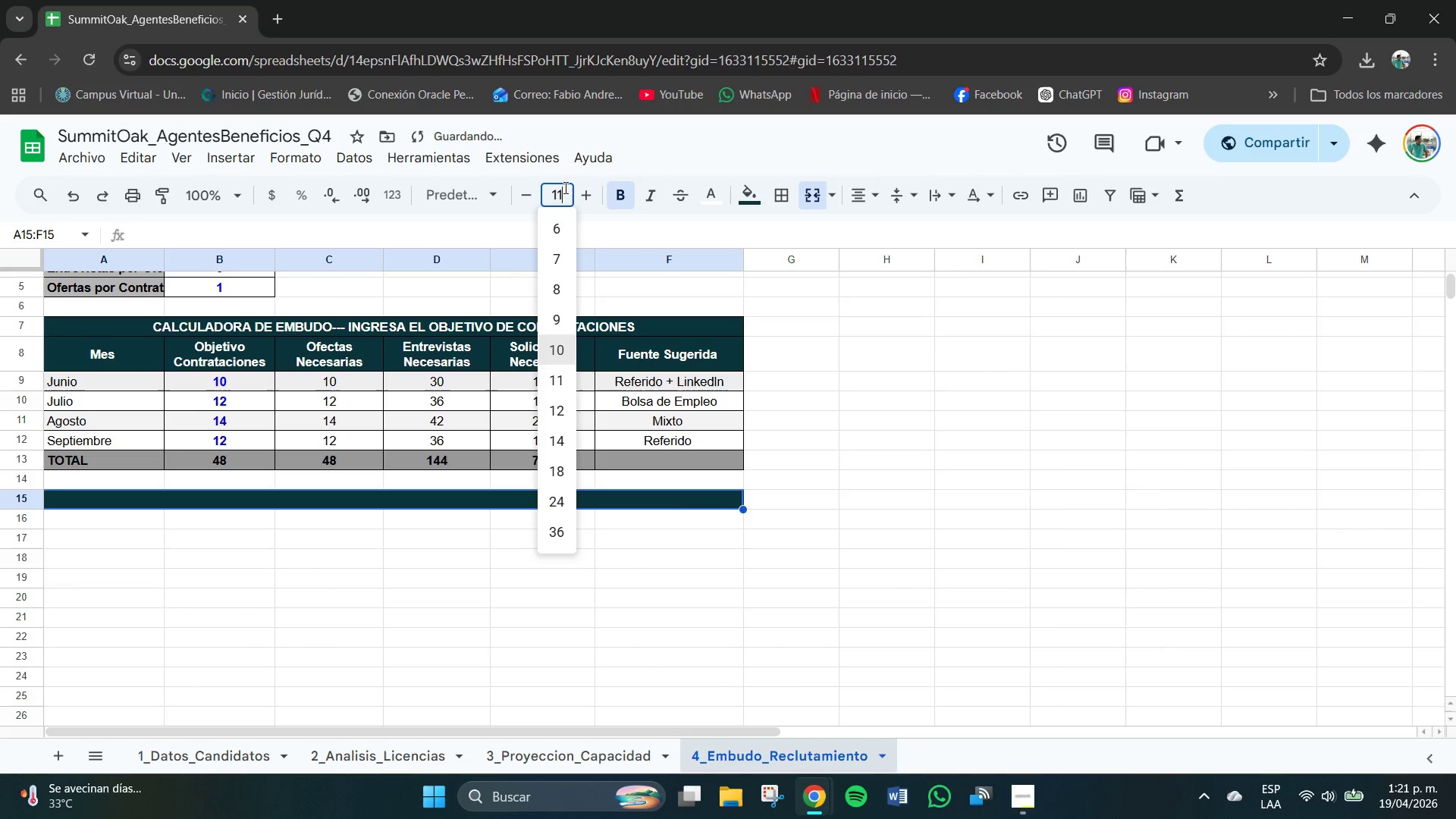 
key(Numpad1)
 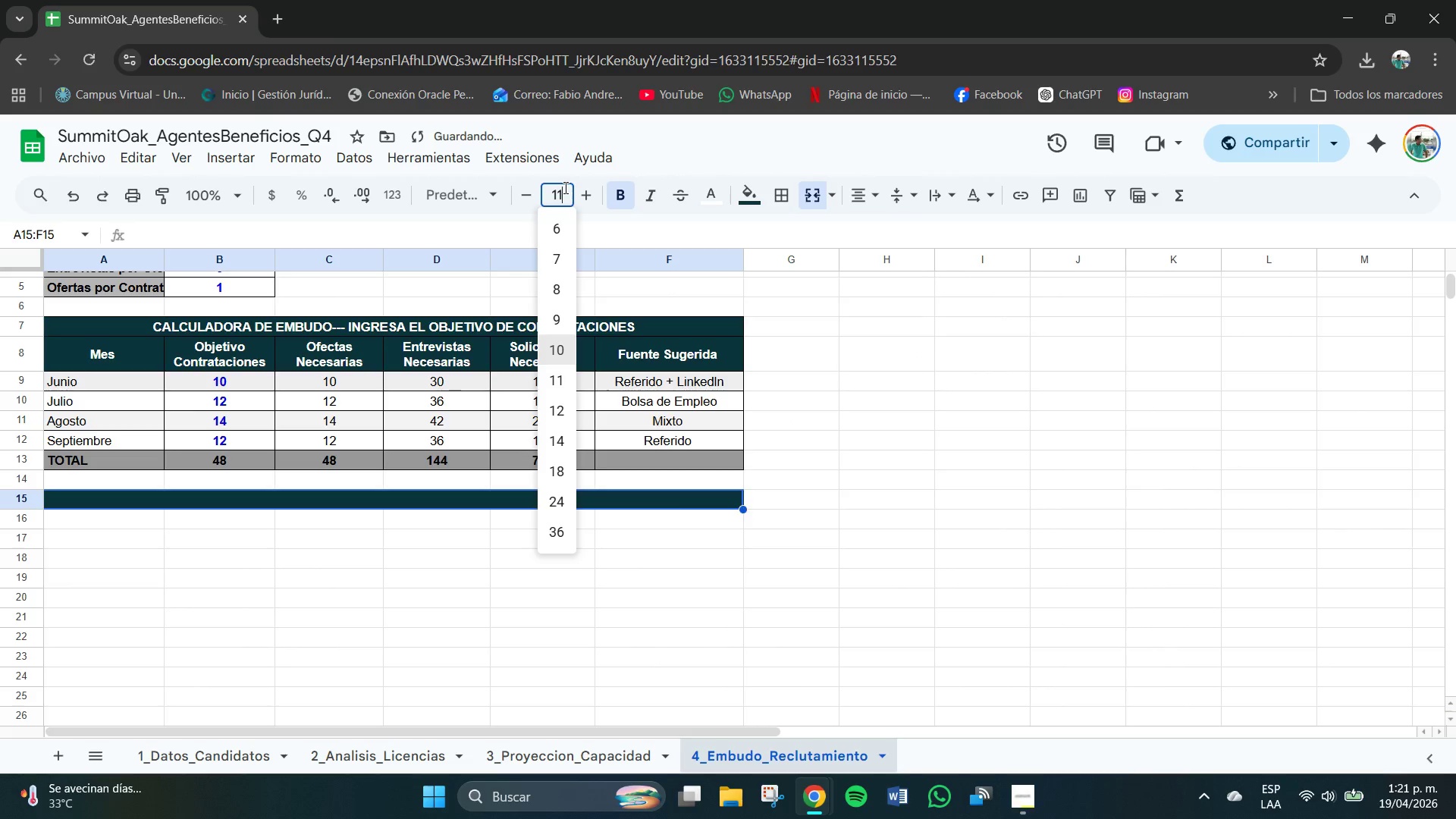 
key(NumpadEnter)
 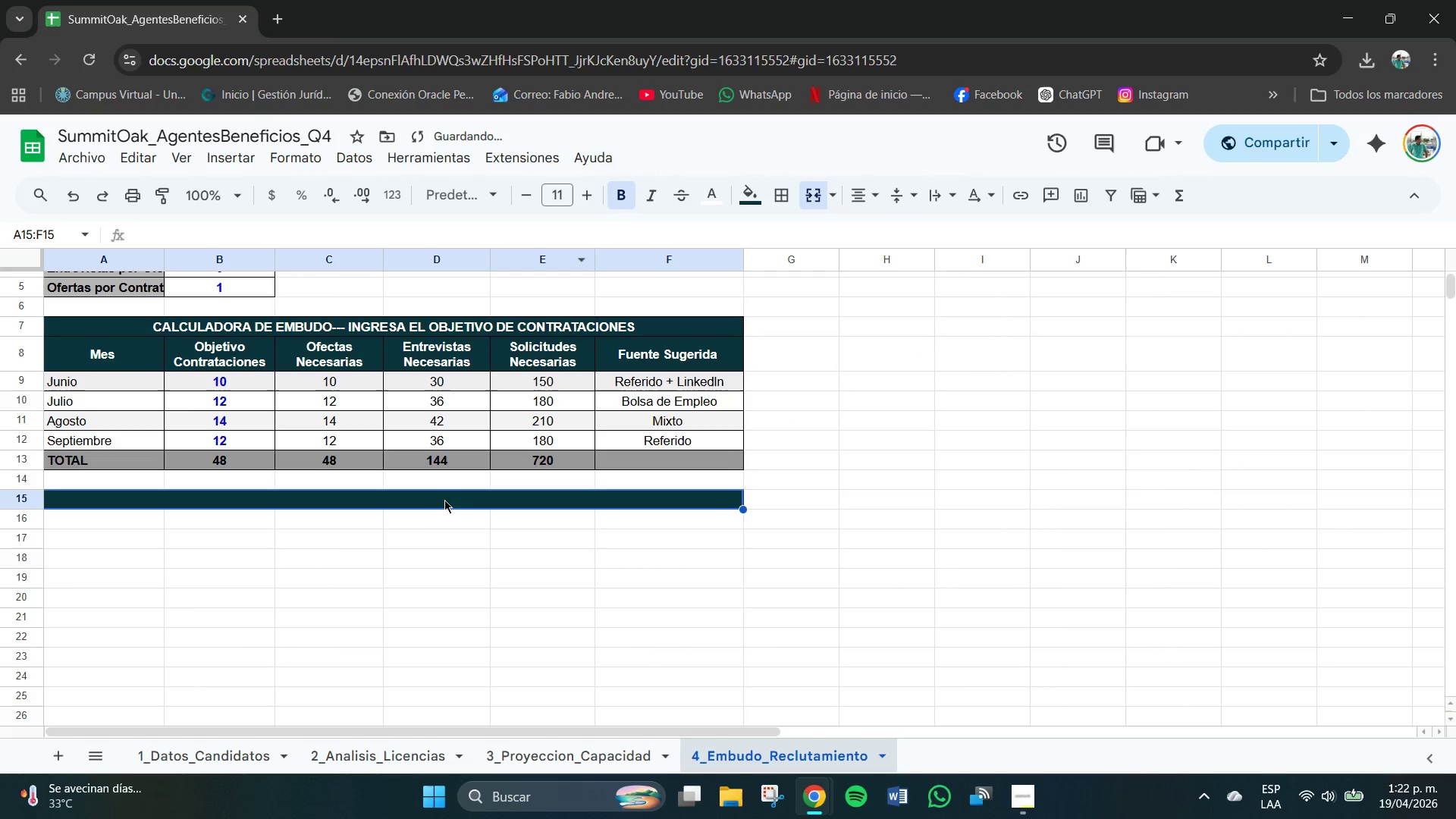 
double_click([429, 507])
 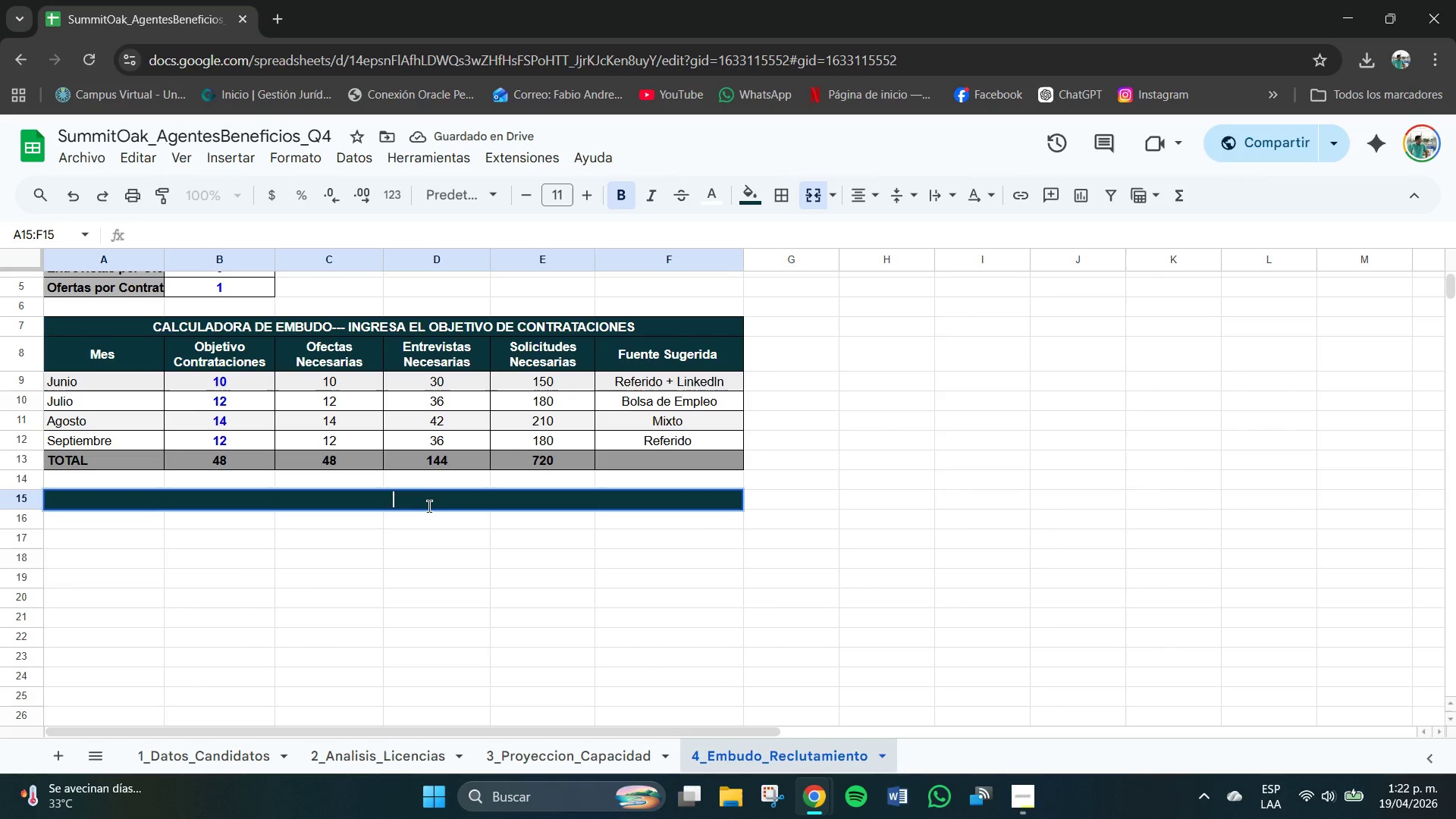 
type(VISUALIZACIOPN)
key(Backspace)
key(Backspace)
key(Backspace)
type(ION)
 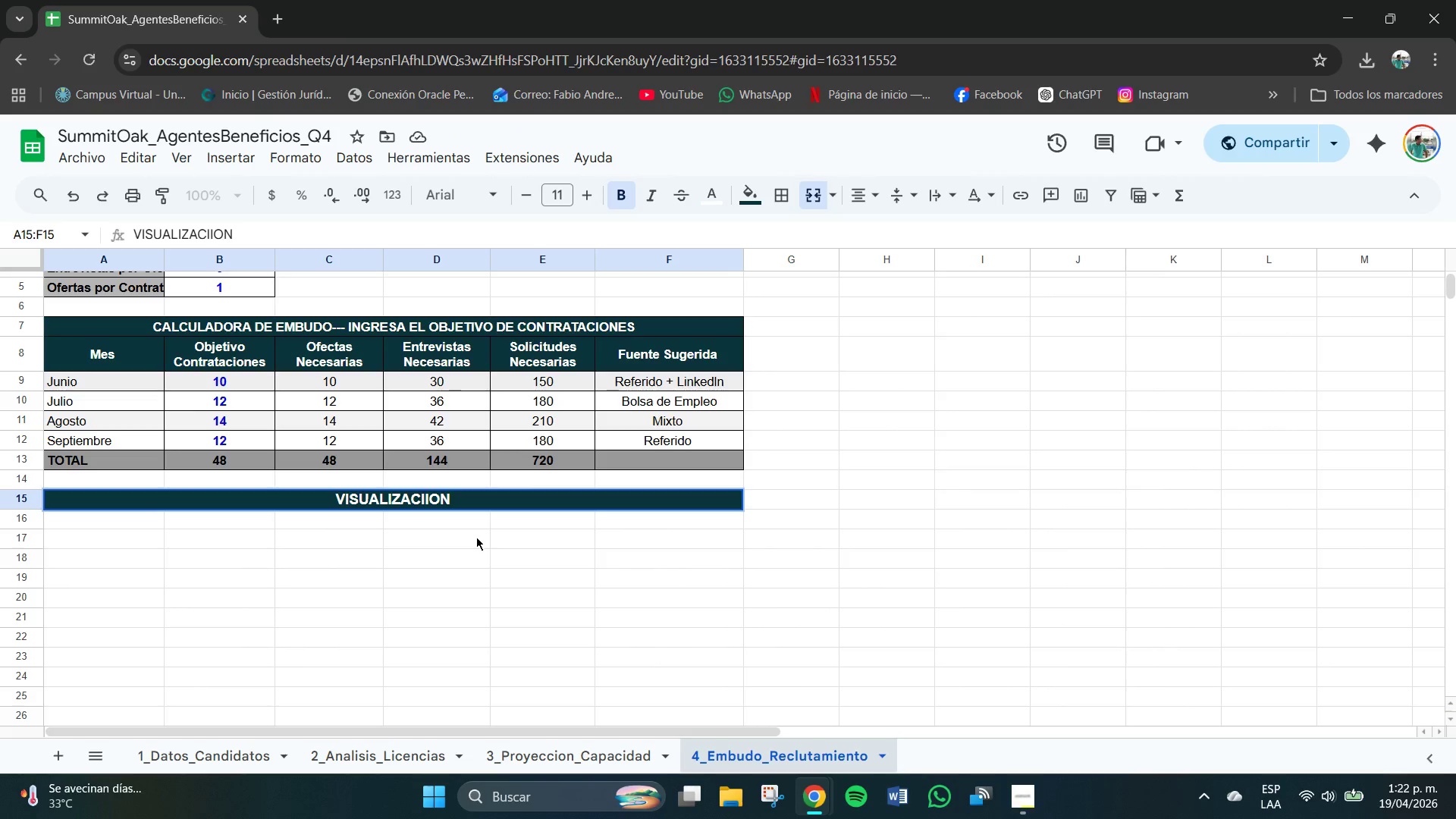 
key(Backspace)
key(Backspace)
key(Backspace)
type(ON )
 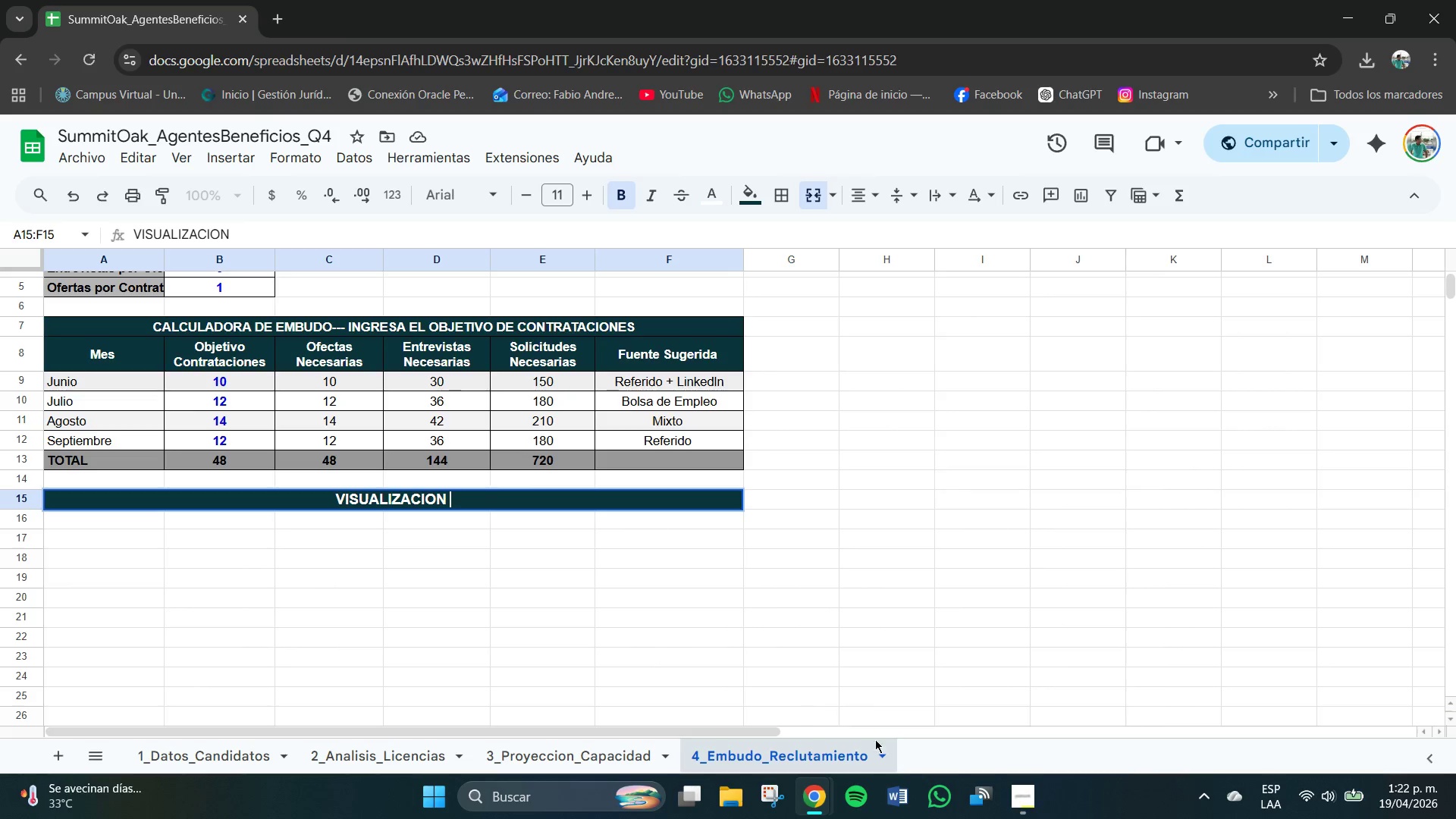 
left_click([1022, 794])